 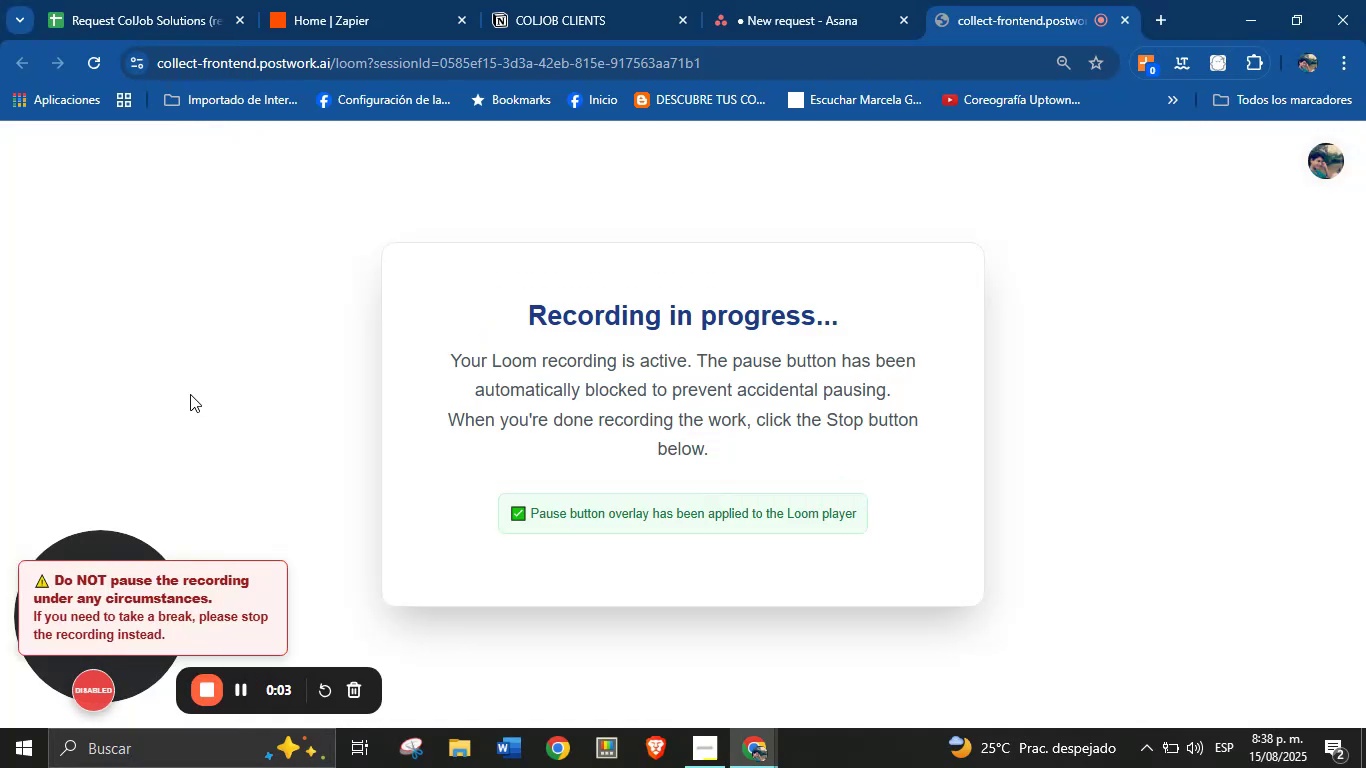 
left_click([696, 743])
 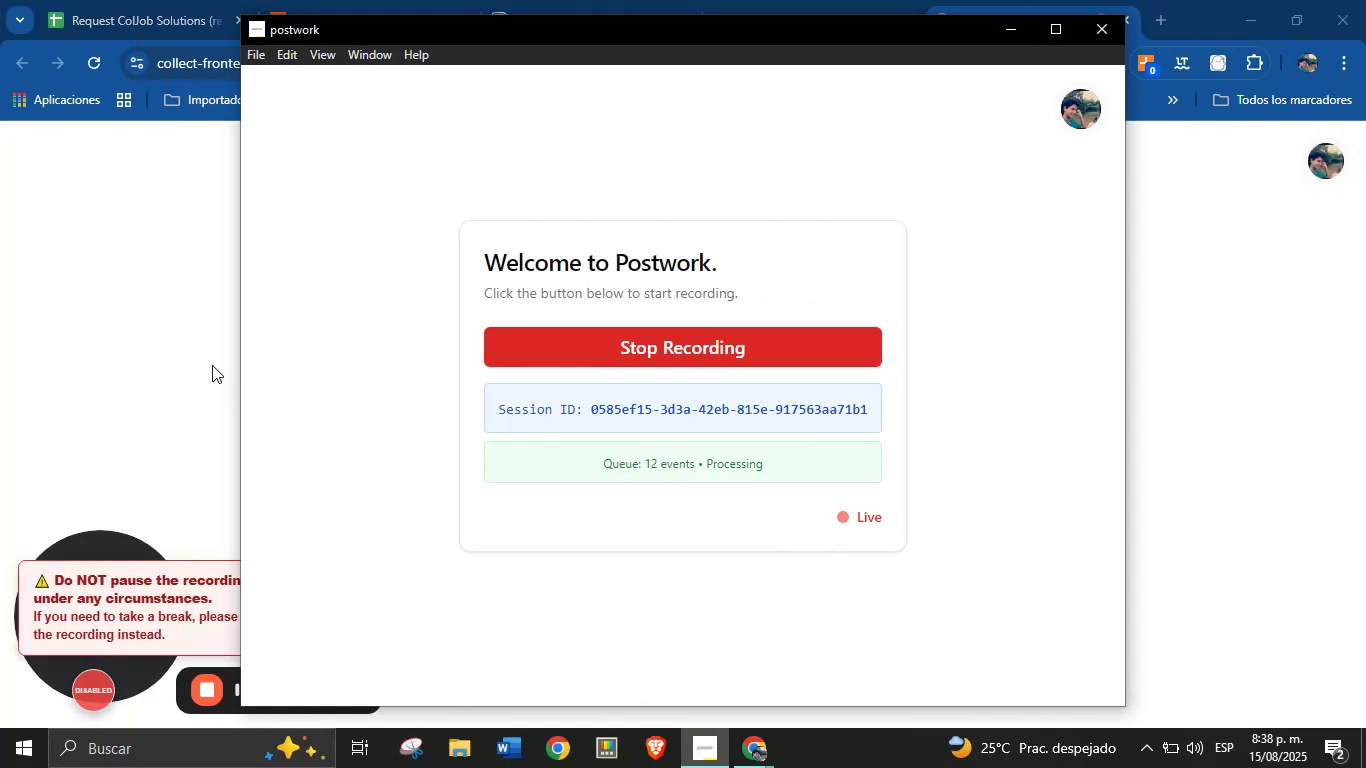 
left_click([201, 355])
 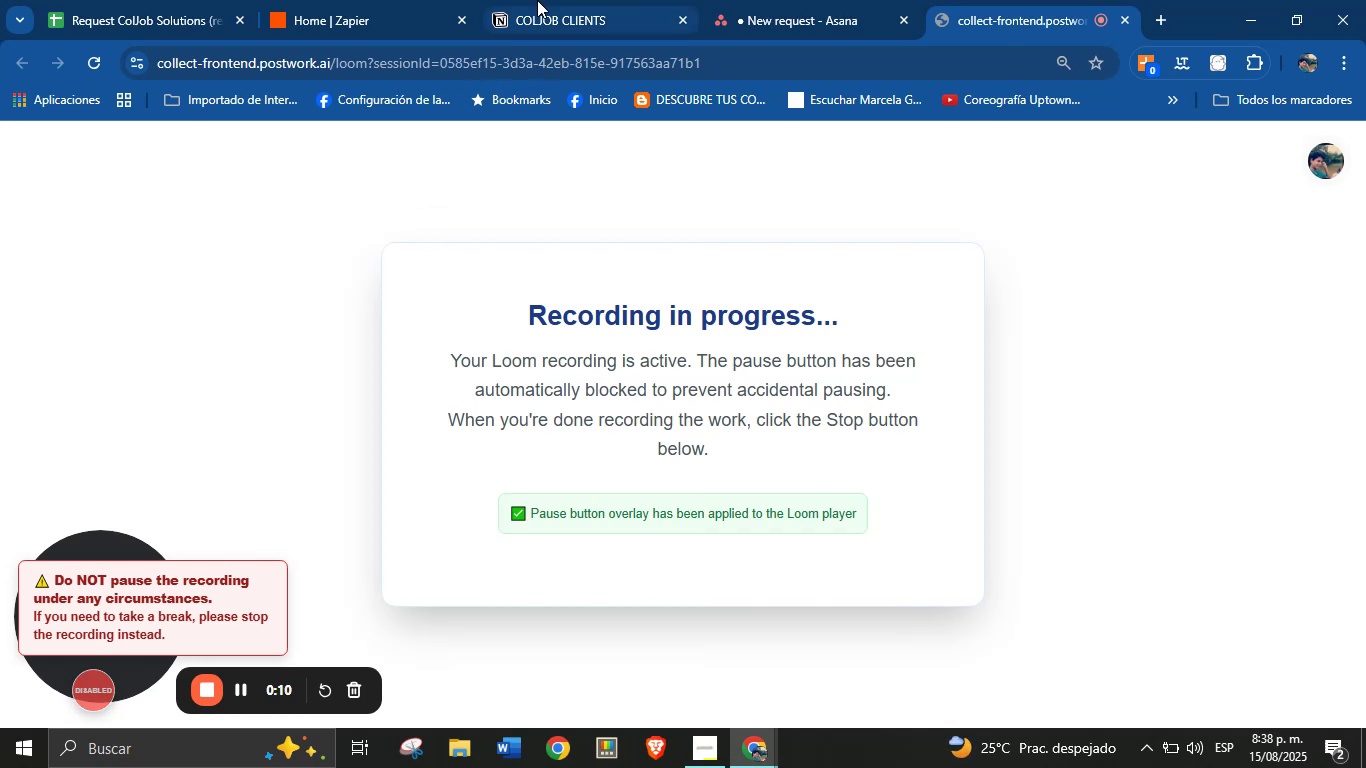 
wait(5.4)
 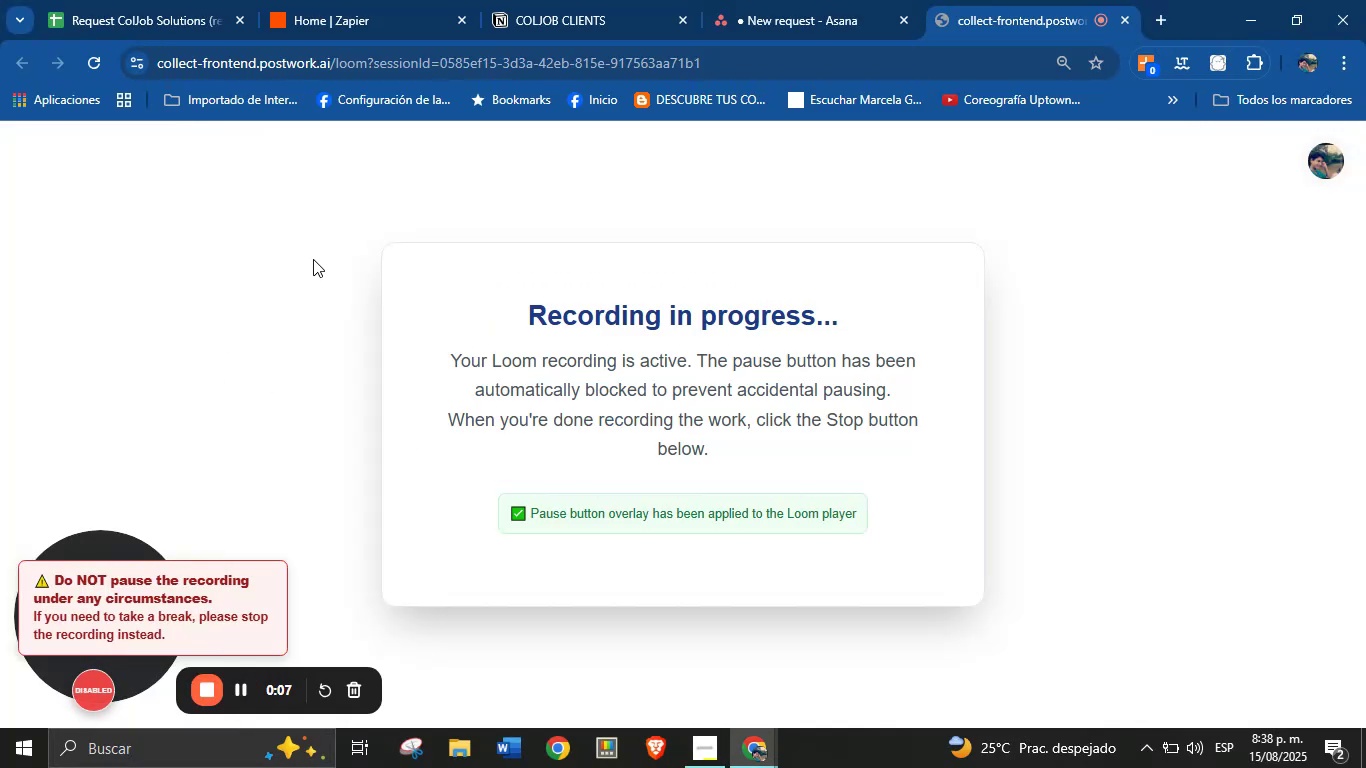 
left_click([363, 0])
 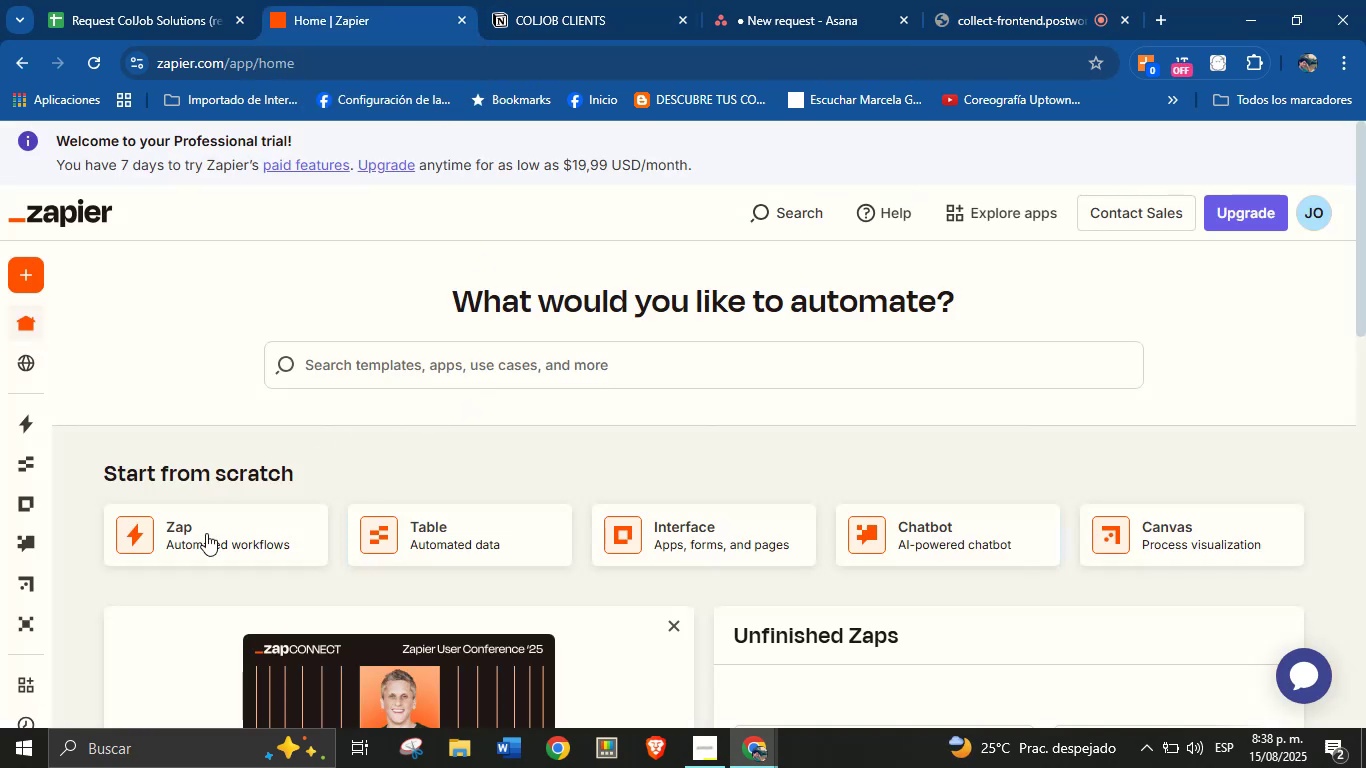 
left_click([206, 551])
 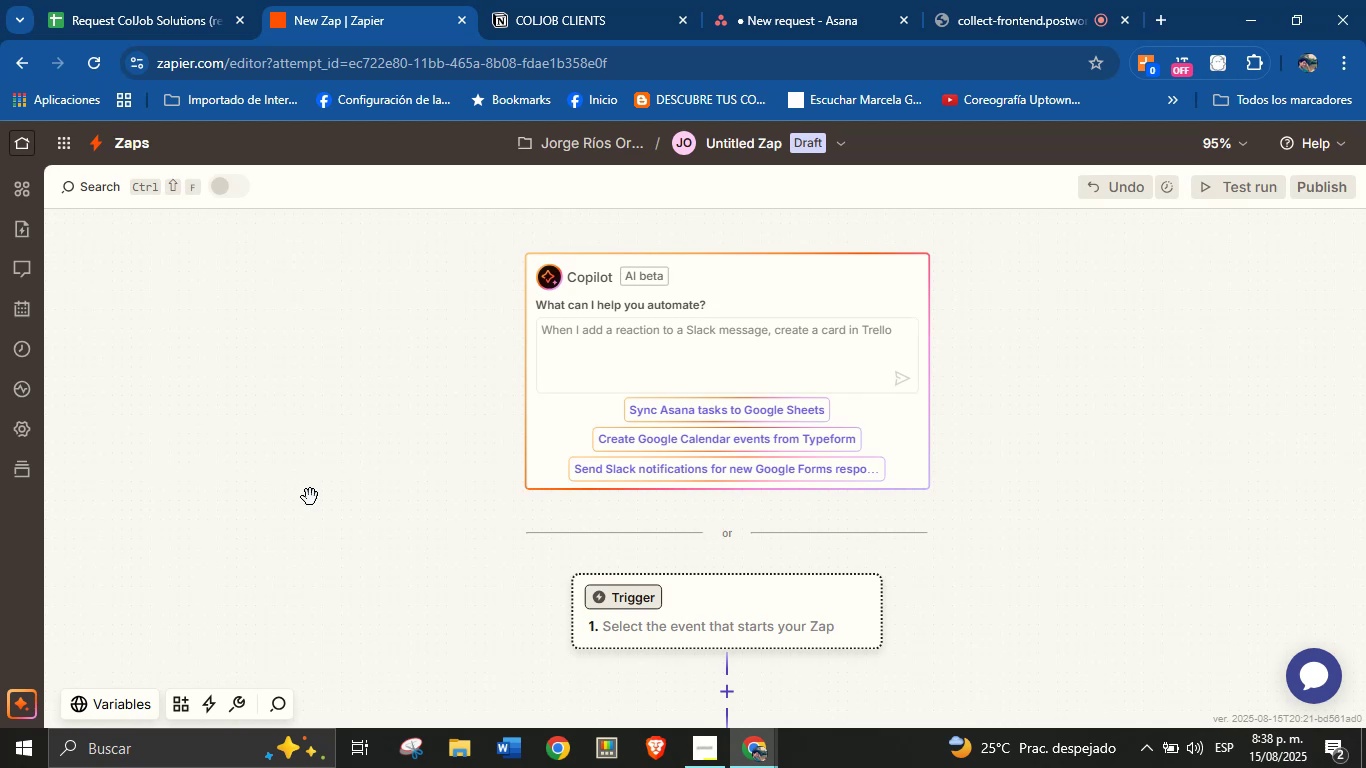 
wait(21.53)
 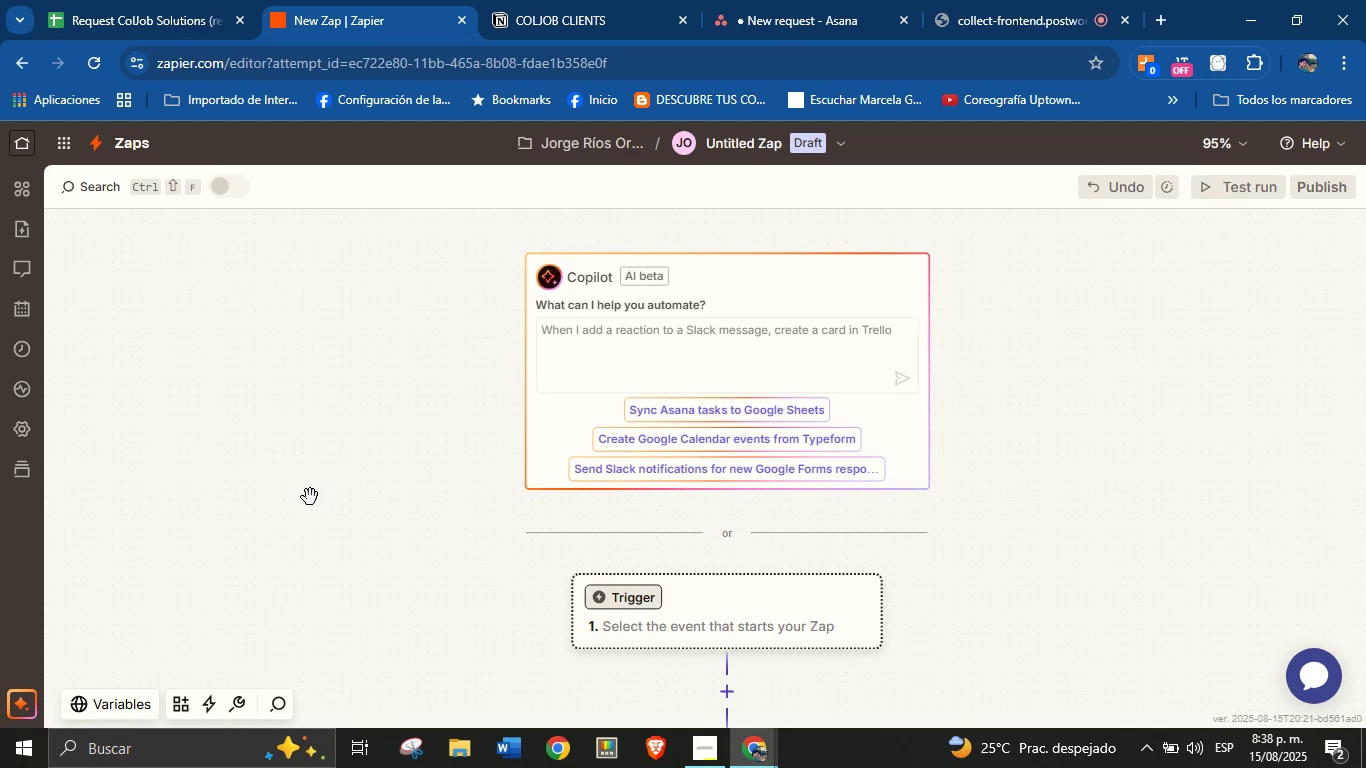 
scroll: coordinate [310, 497], scroll_direction: down, amount: 2.0
 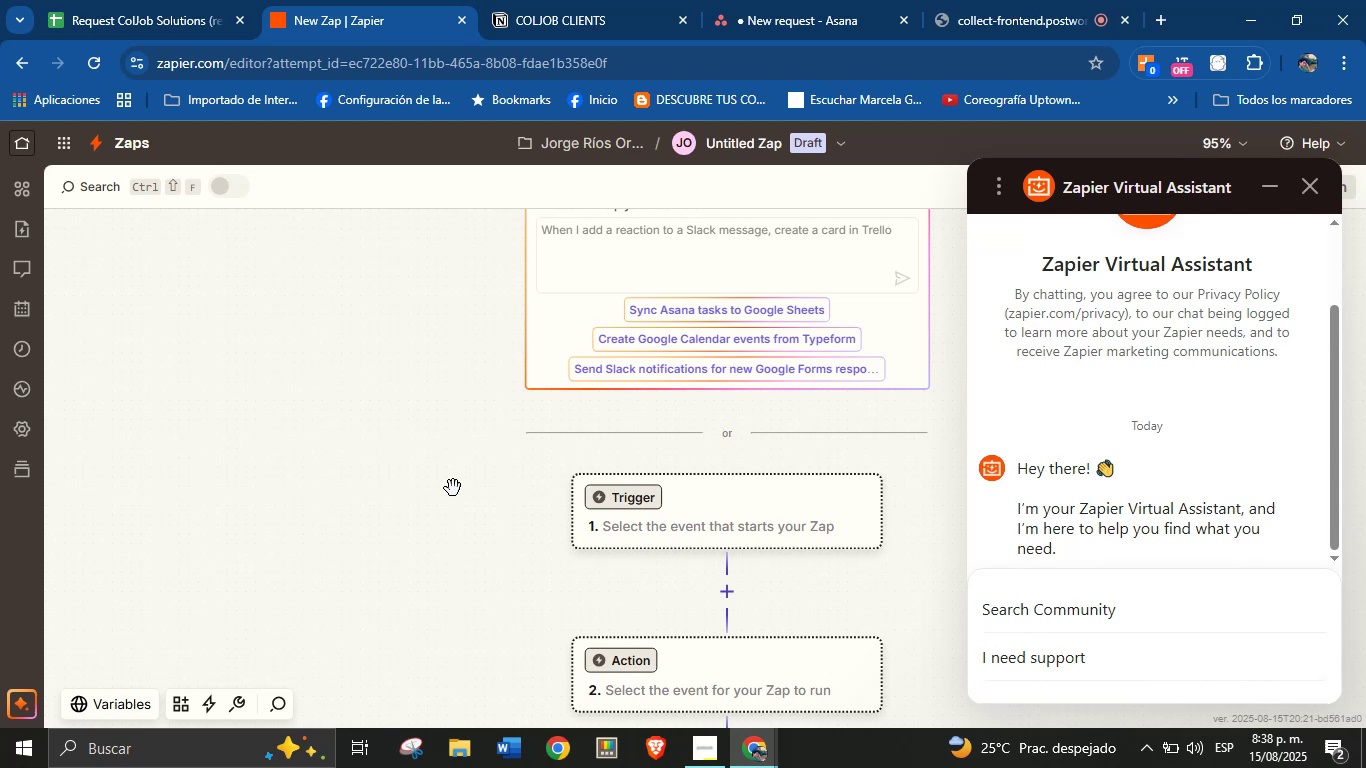 
wait(15.12)
 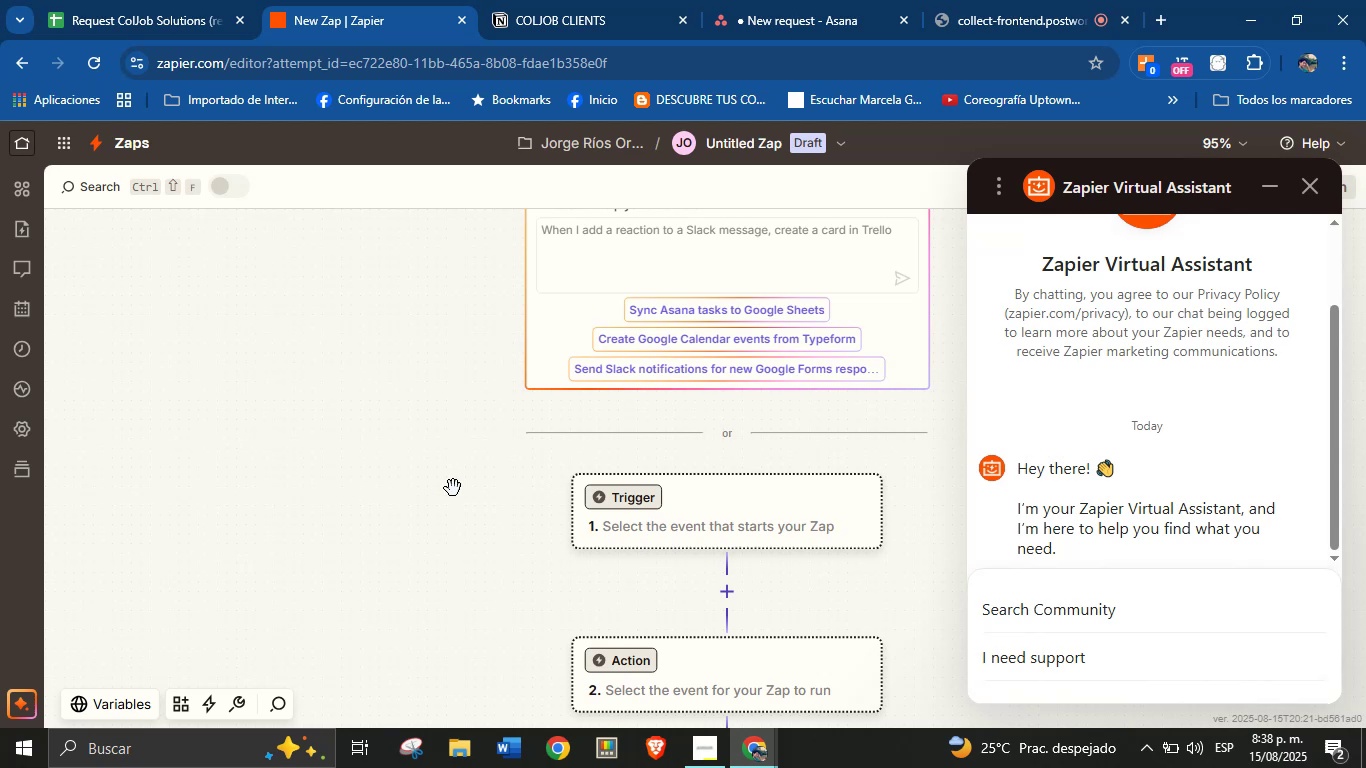 
left_click([1309, 193])
 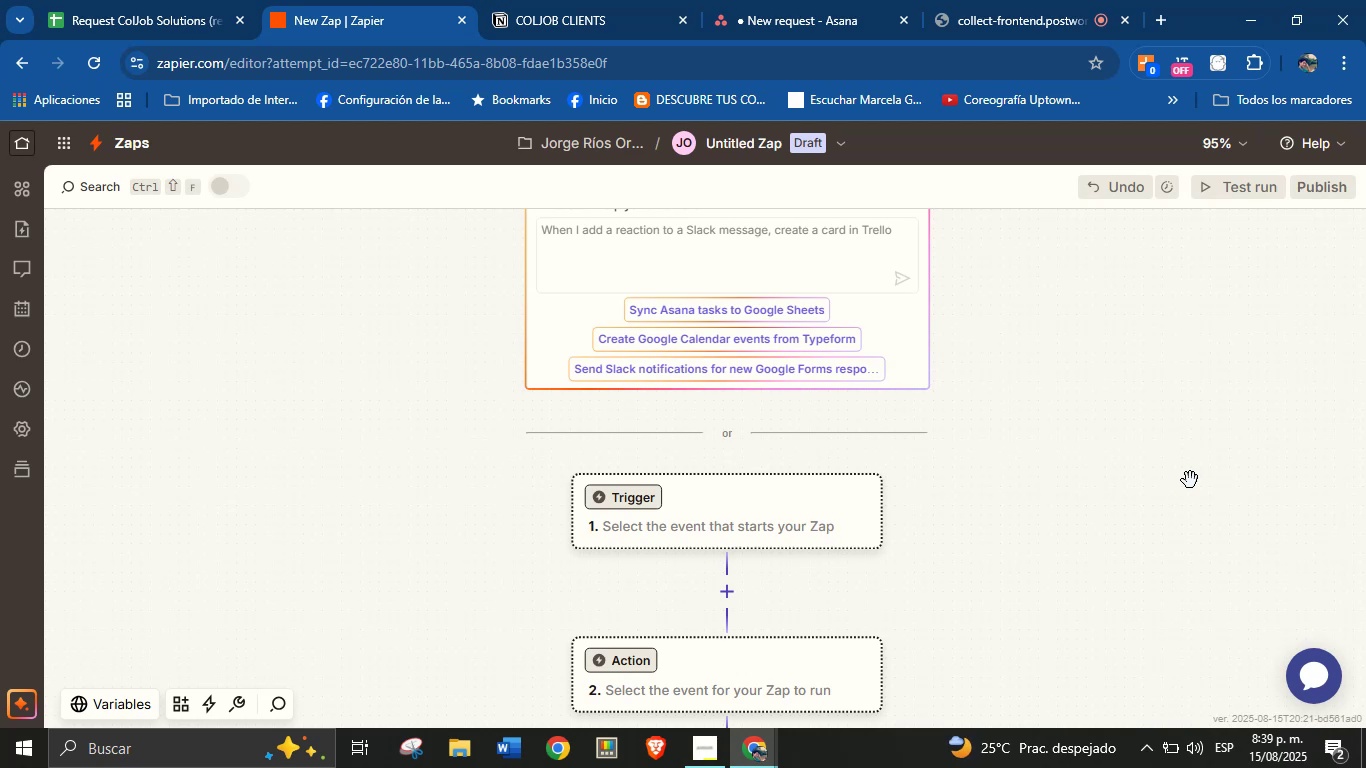 
wait(30.6)
 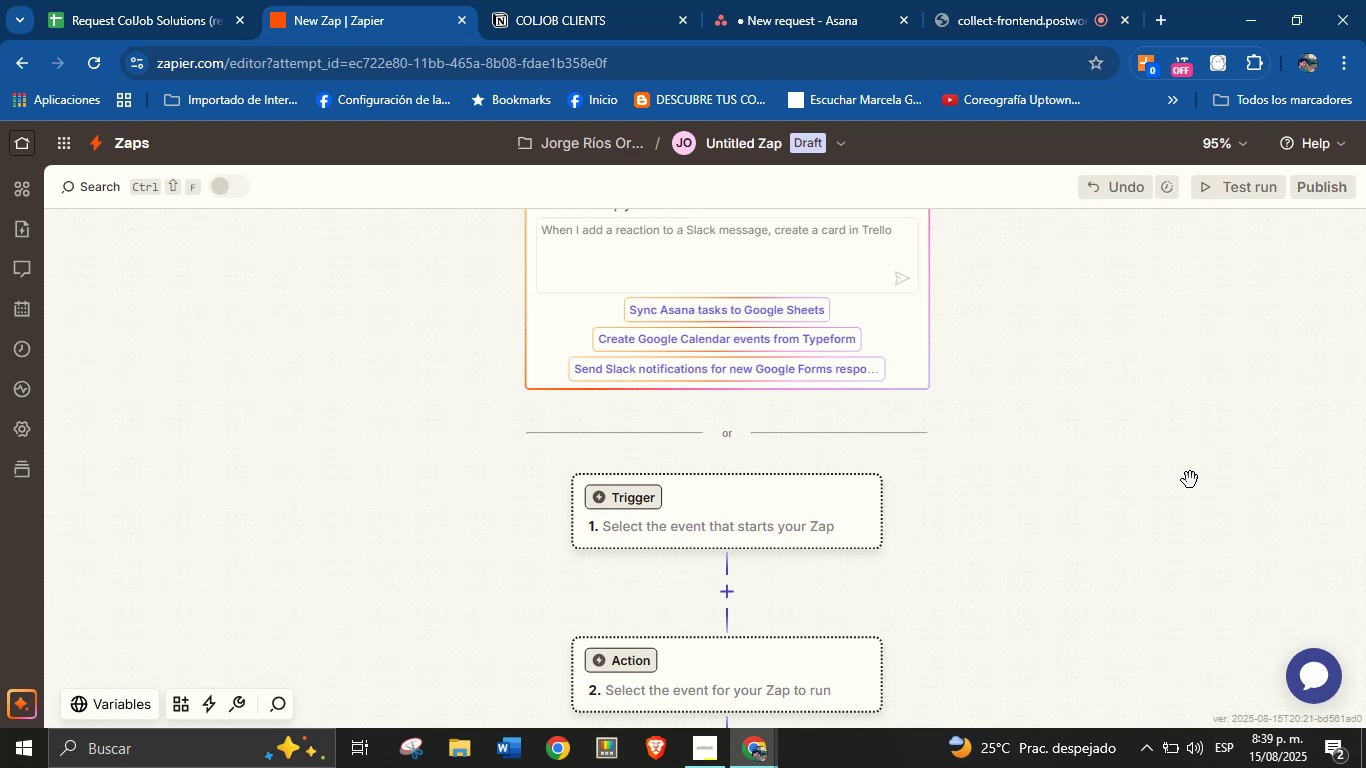 
left_click([623, 499])
 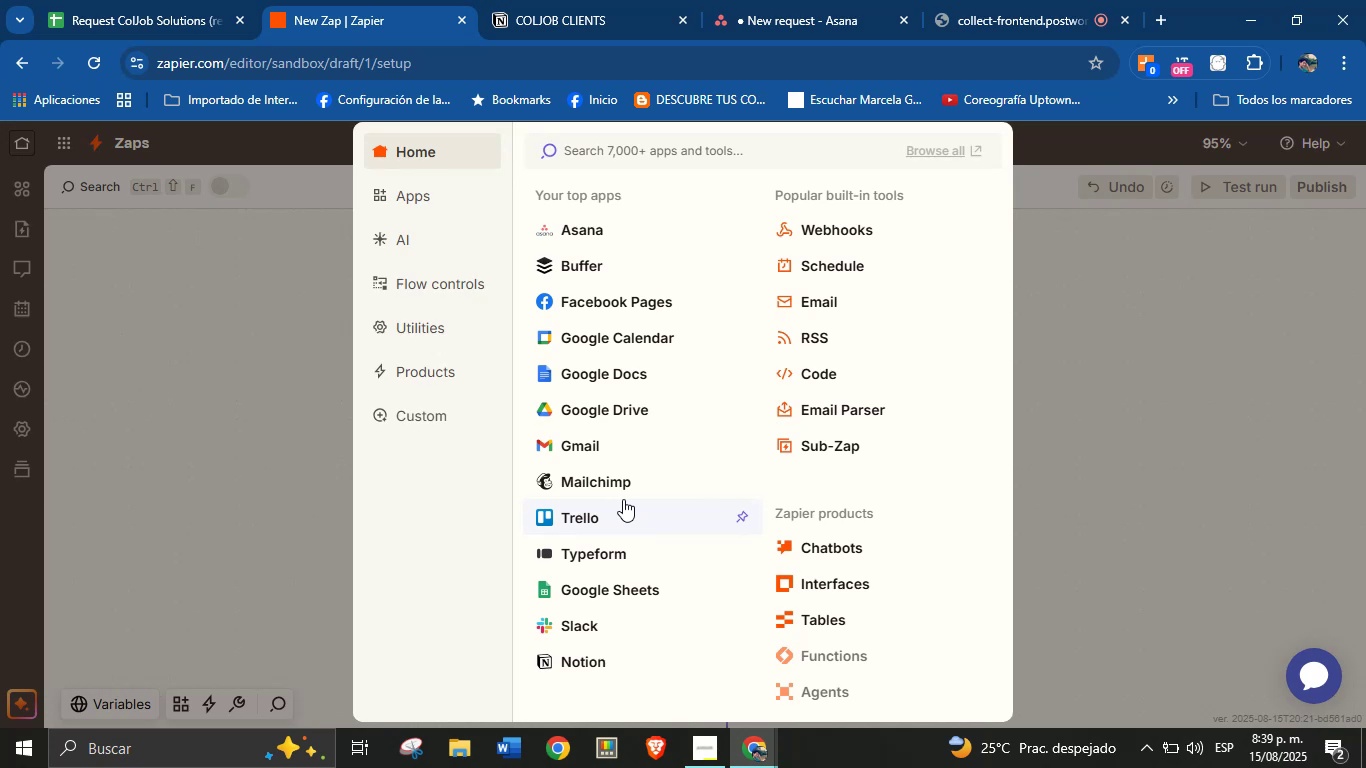 
wait(14.4)
 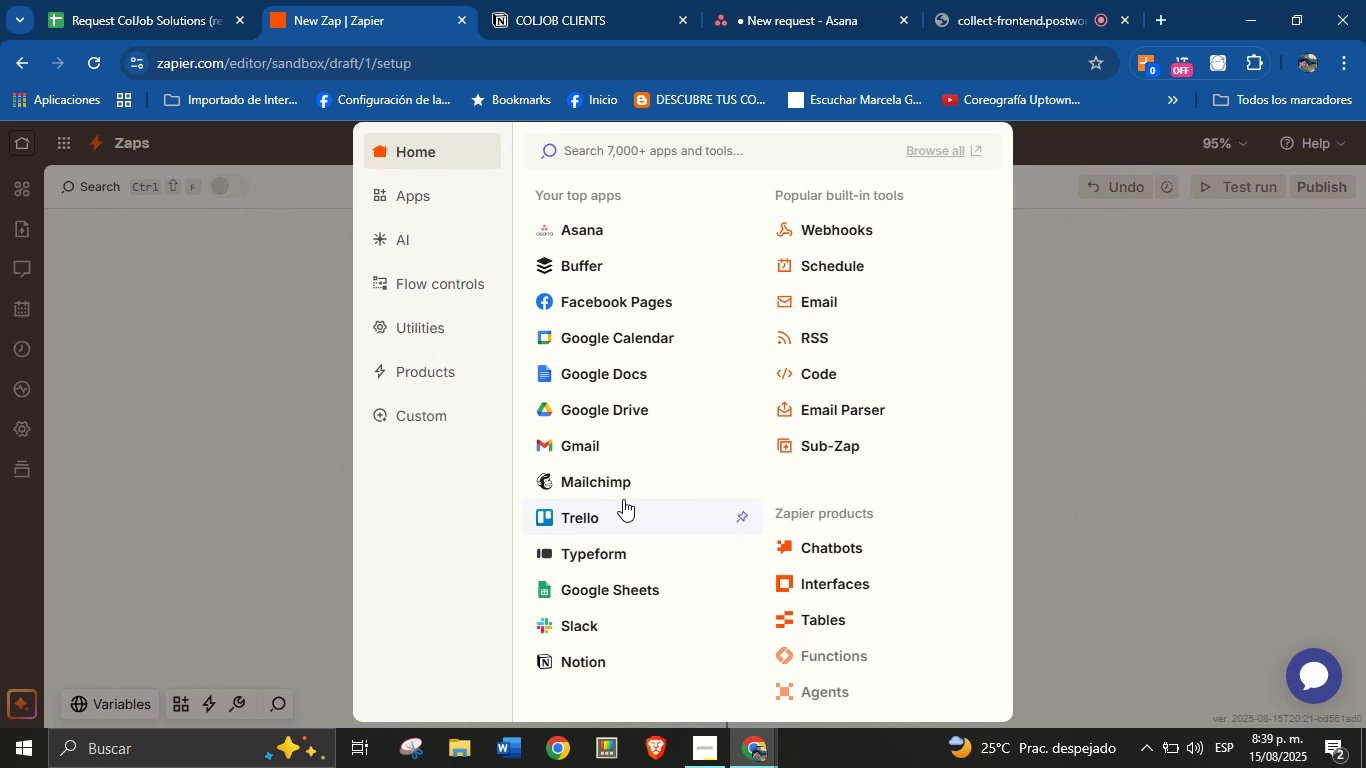 
left_click([598, 591])
 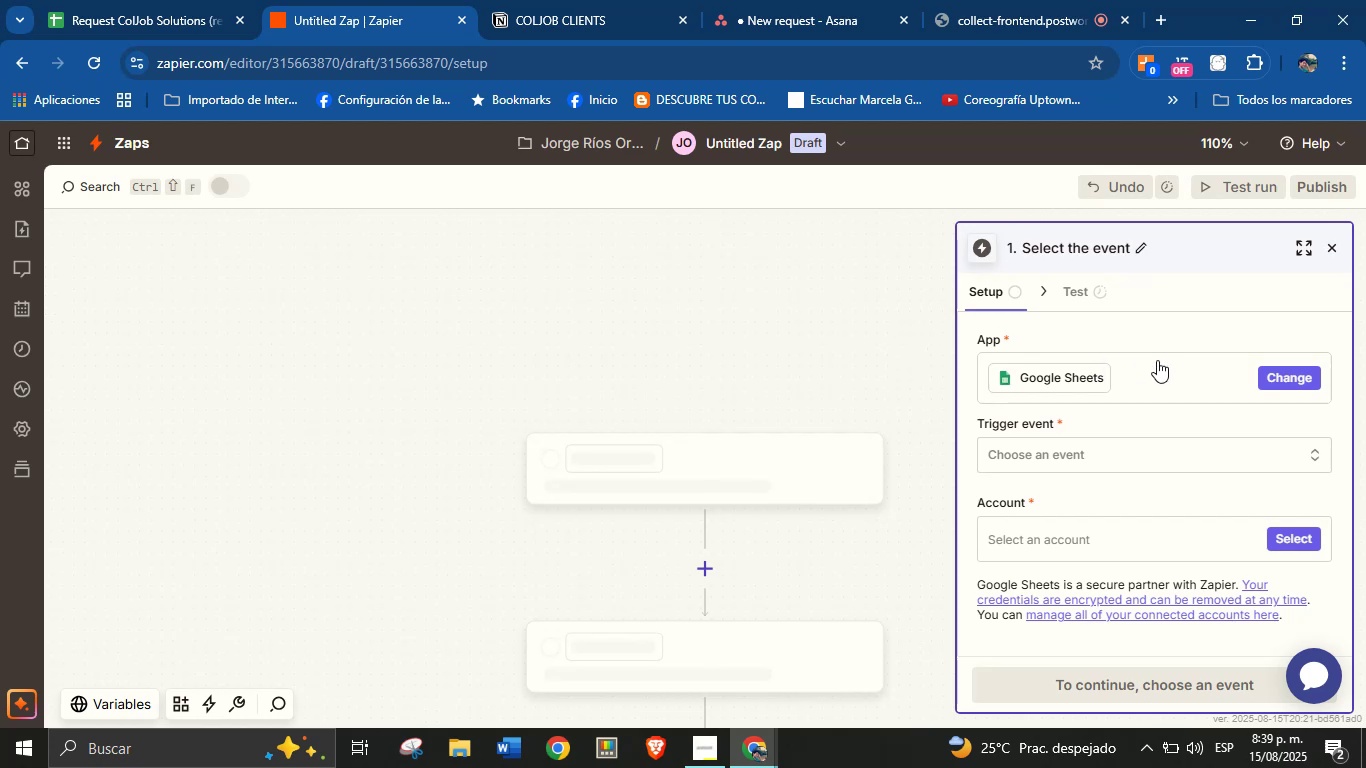 
left_click([1093, 462])
 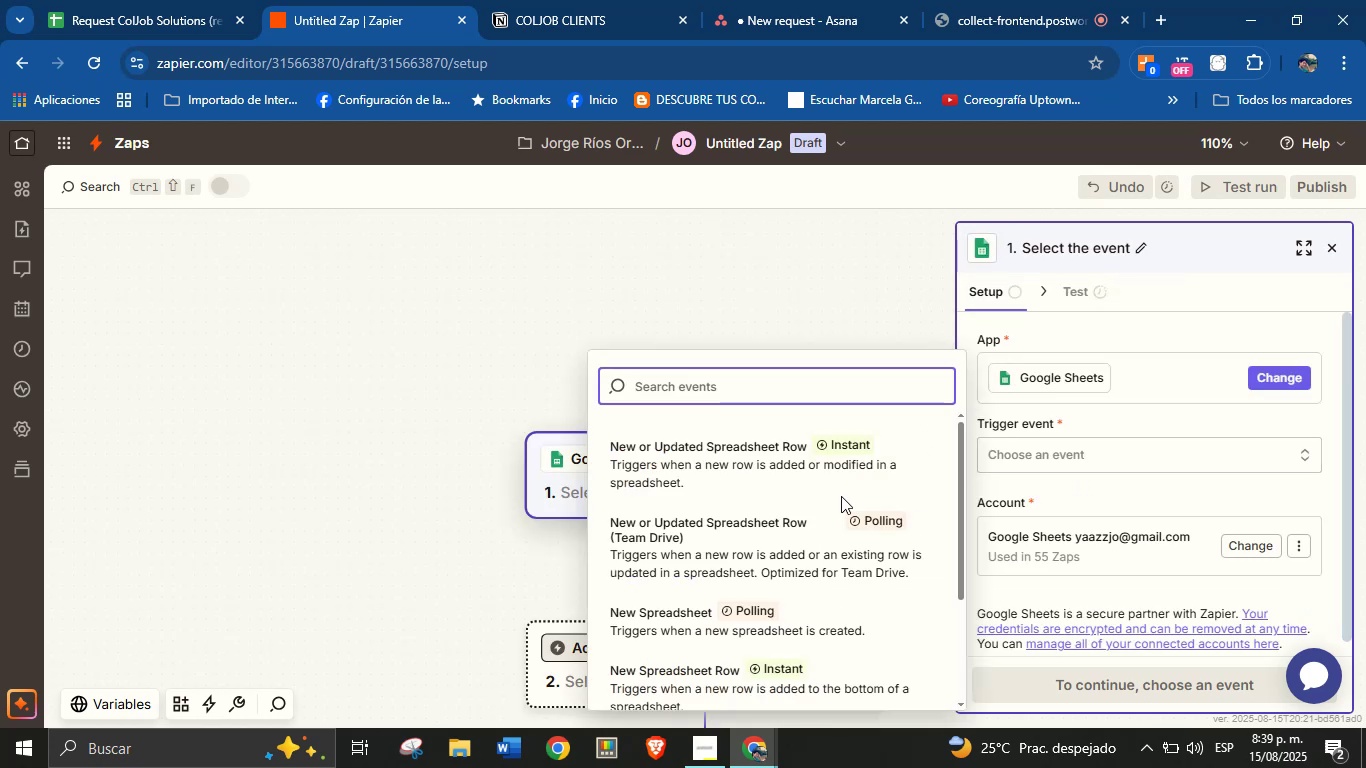 
left_click([805, 476])
 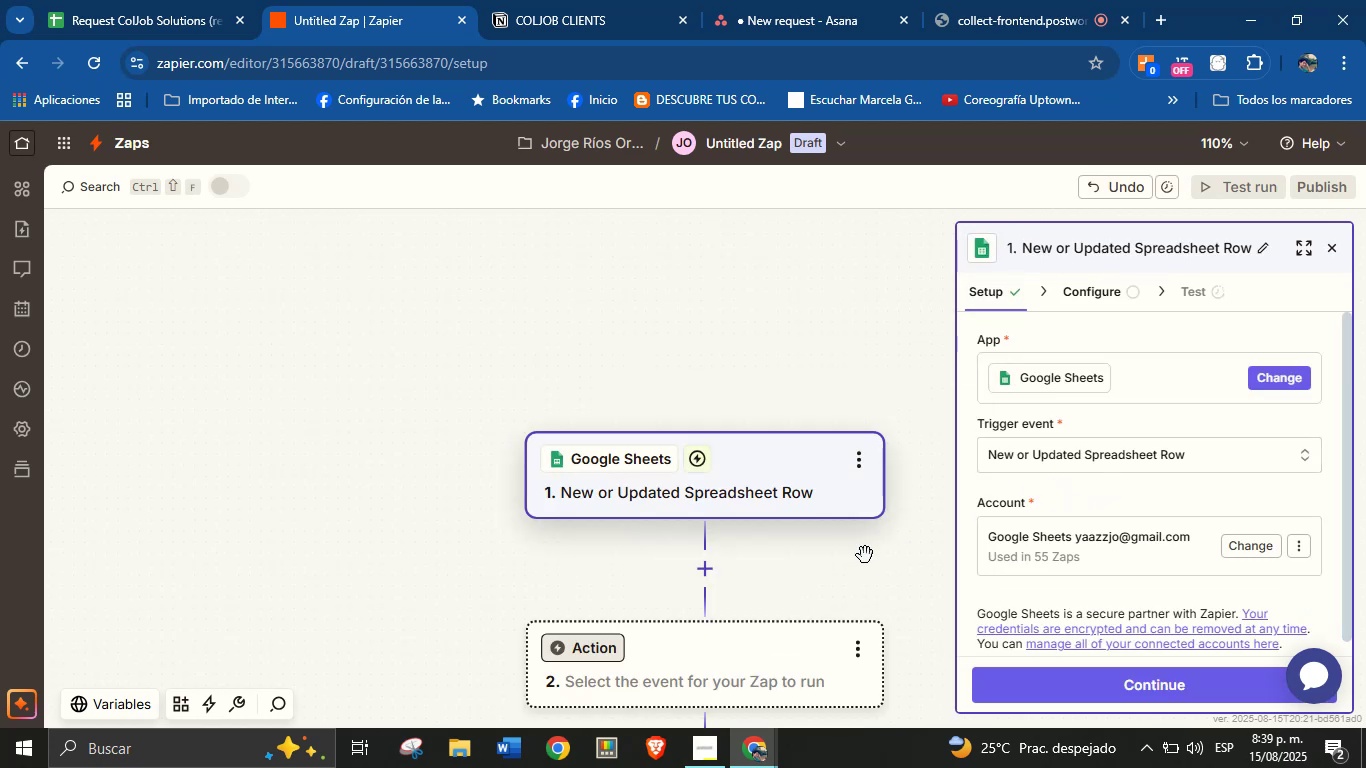 
left_click_drag(start_coordinate=[872, 577], to_coordinate=[838, 500])
 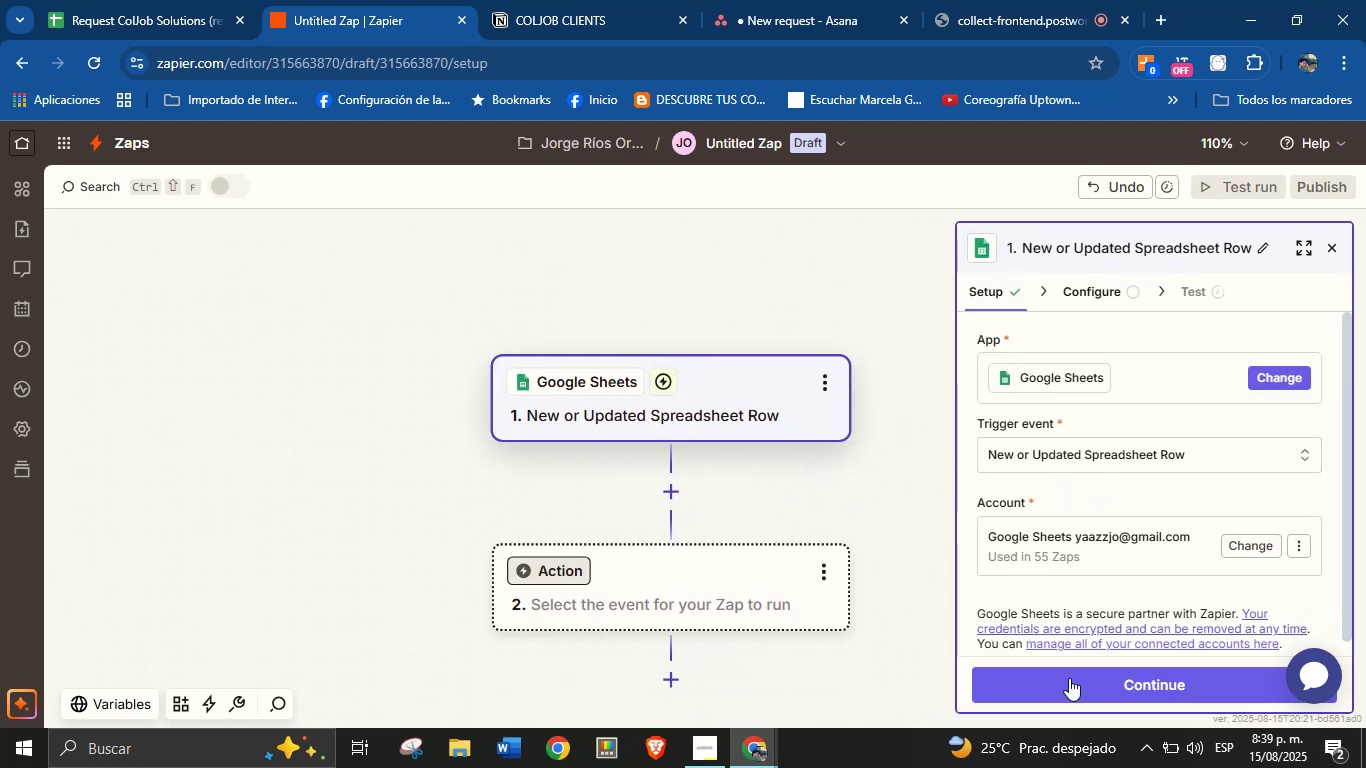 
left_click([1070, 682])
 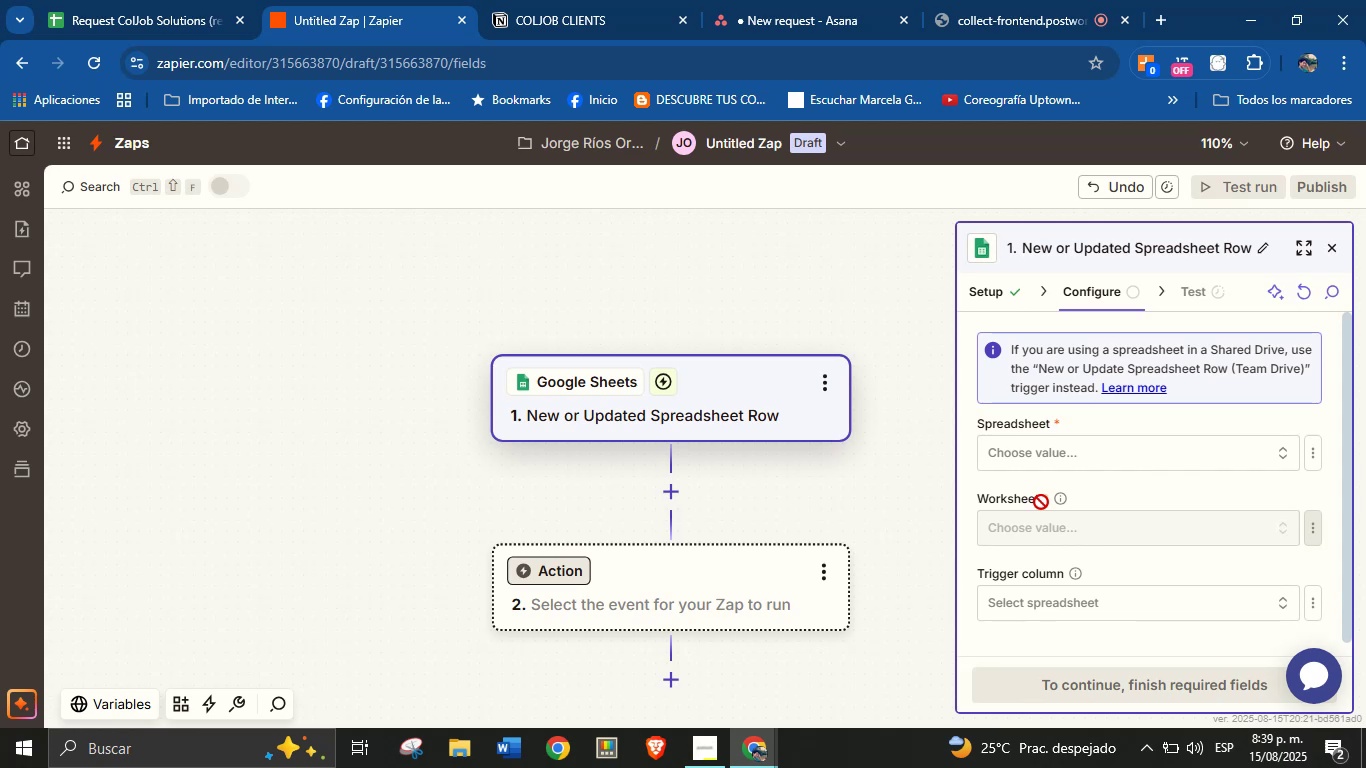 
wait(5.9)
 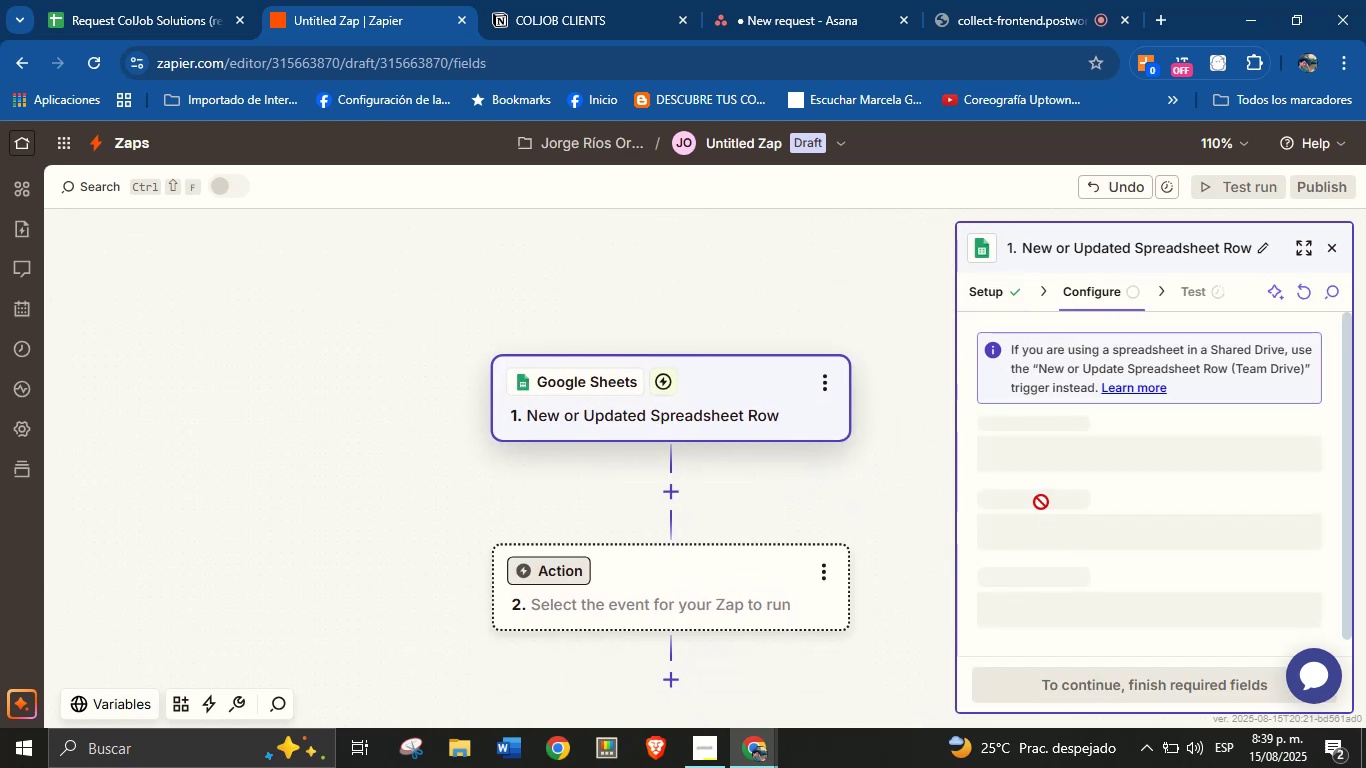 
left_click([1069, 445])
 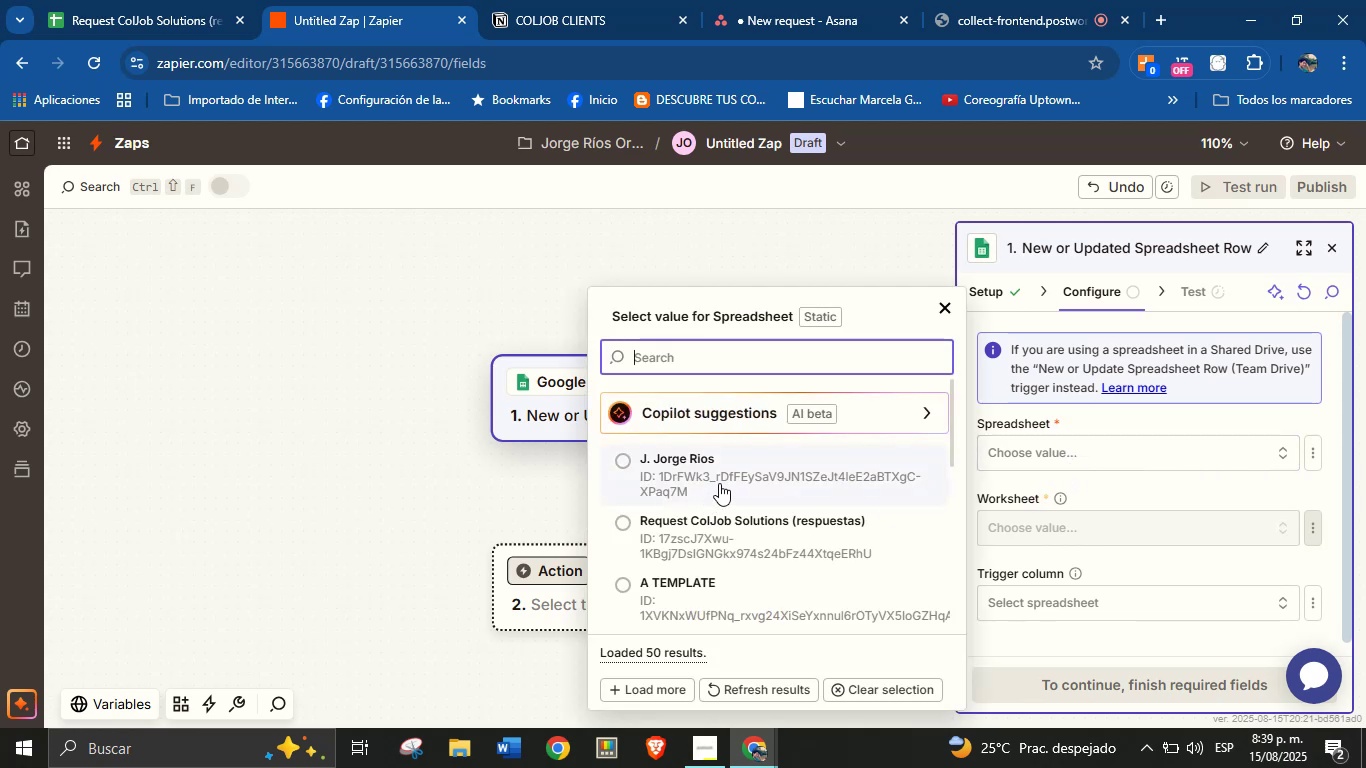 
left_click([721, 539])
 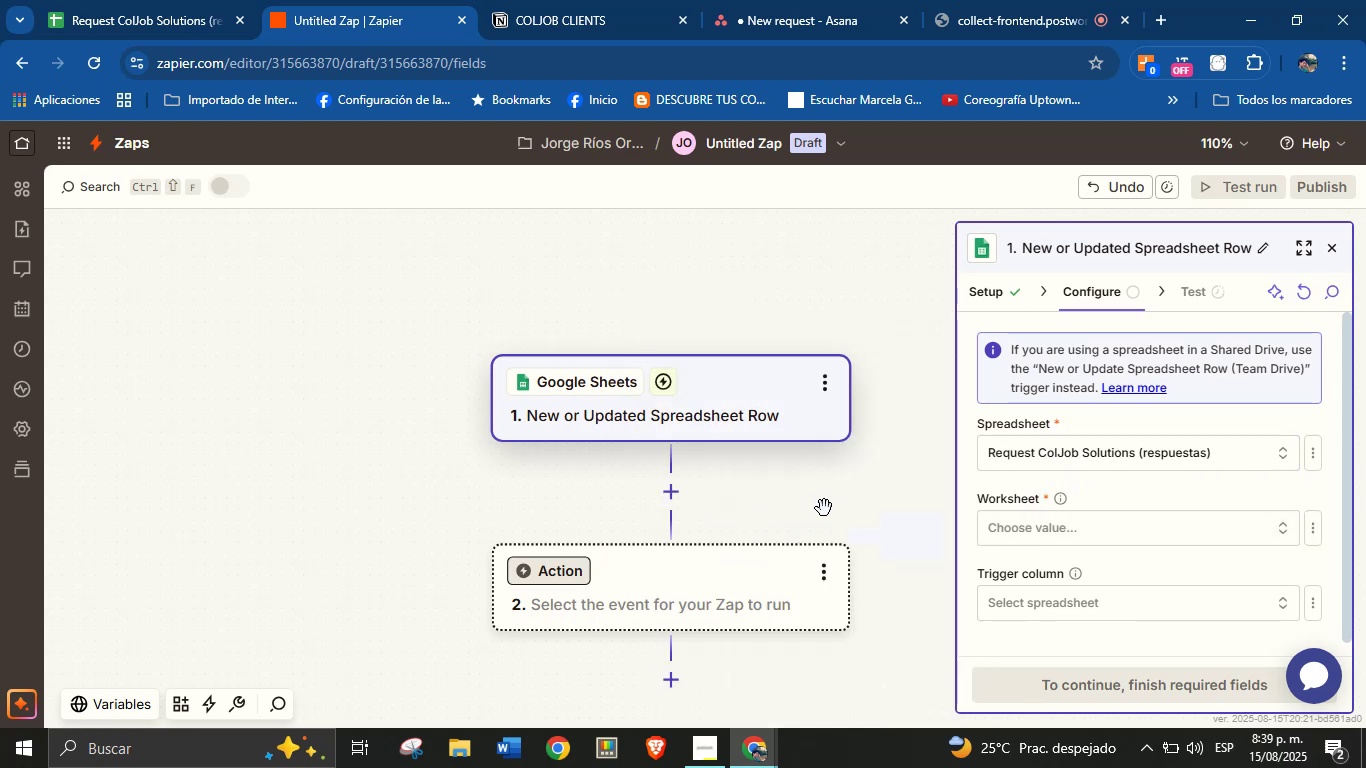 
left_click_drag(start_coordinate=[851, 502], to_coordinate=[850, 485])
 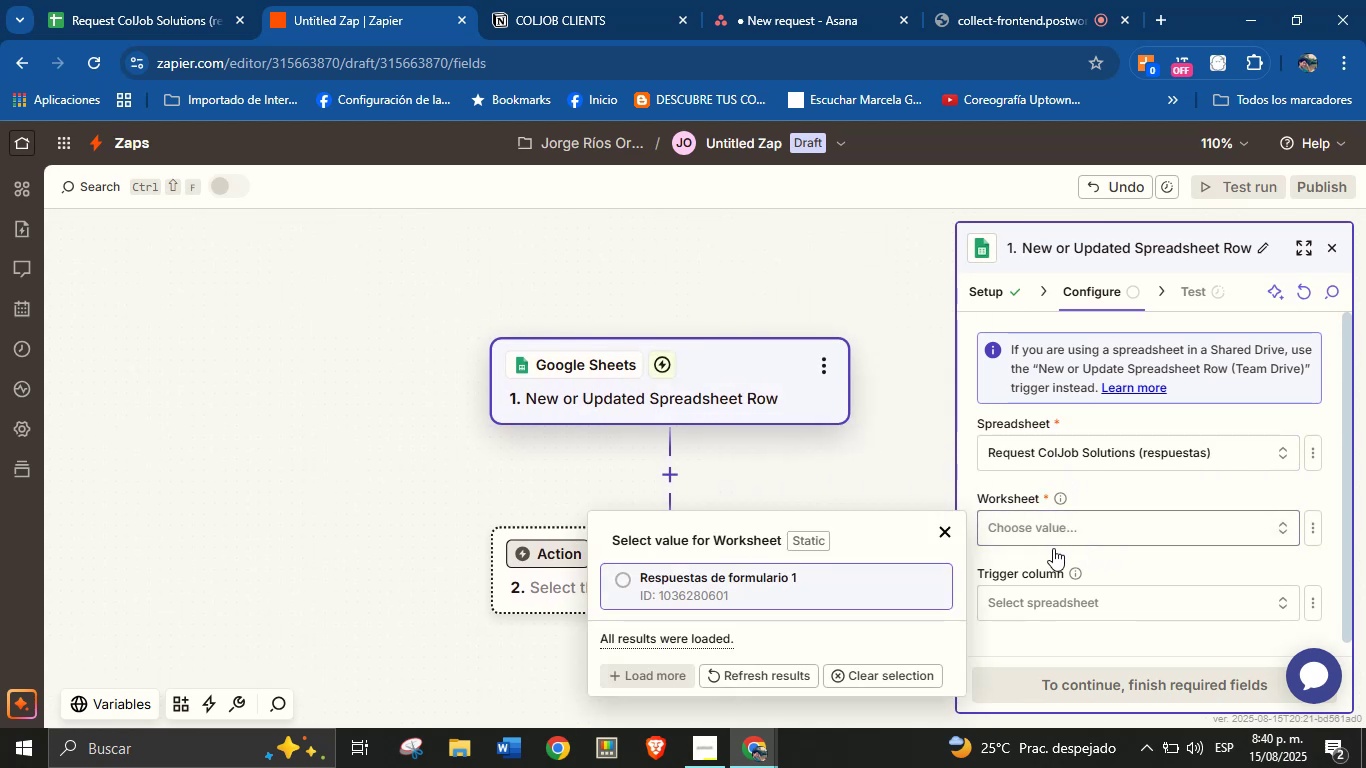 
left_click([832, 601])
 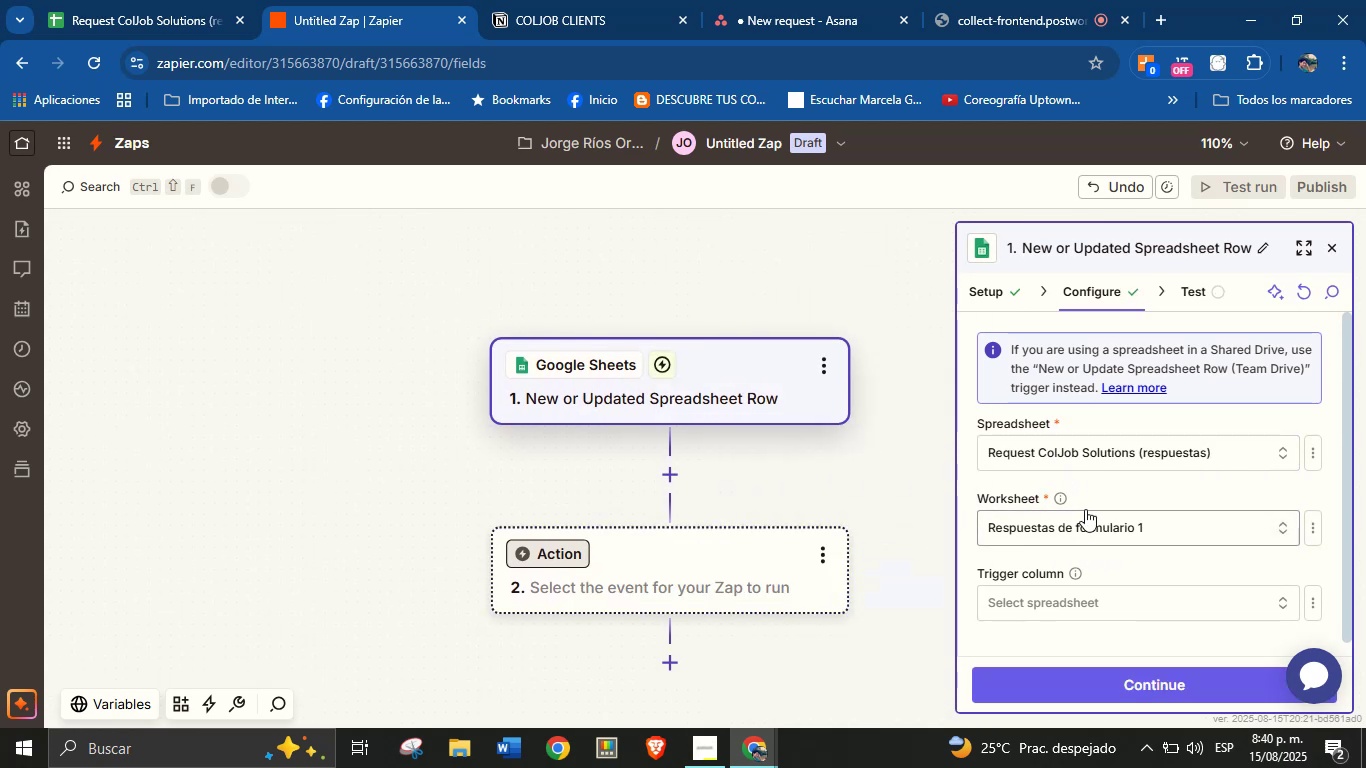 
scroll: coordinate [1128, 510], scroll_direction: down, amount: 1.0
 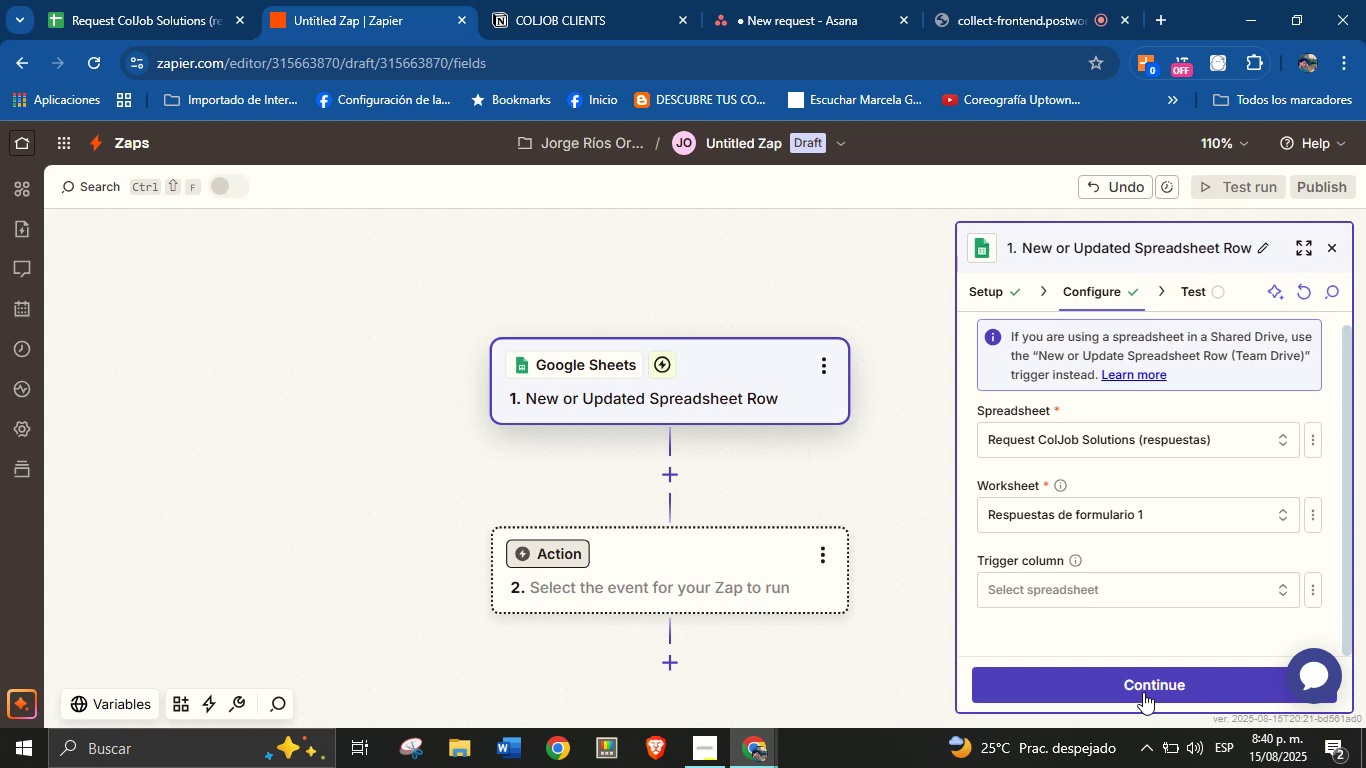 
left_click([1143, 690])
 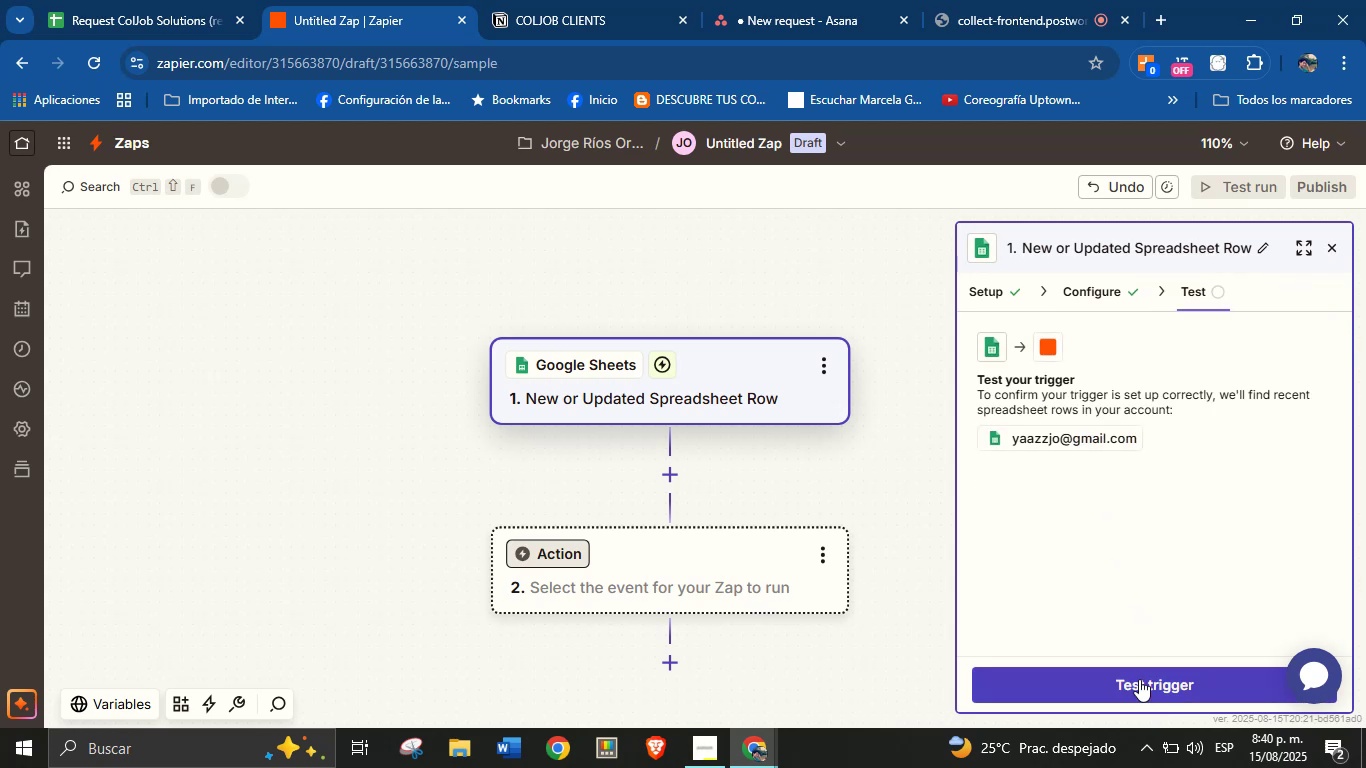 
left_click([1139, 681])
 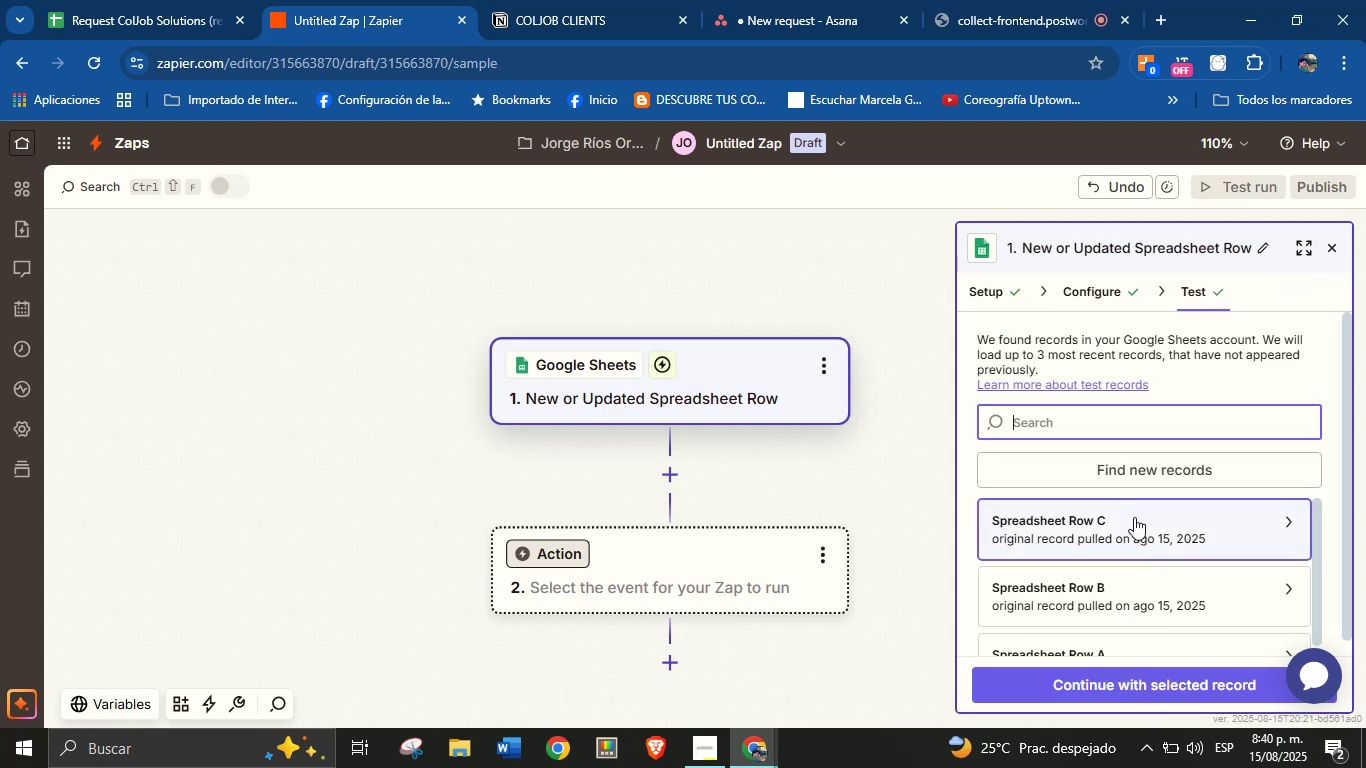 
left_click([1124, 596])
 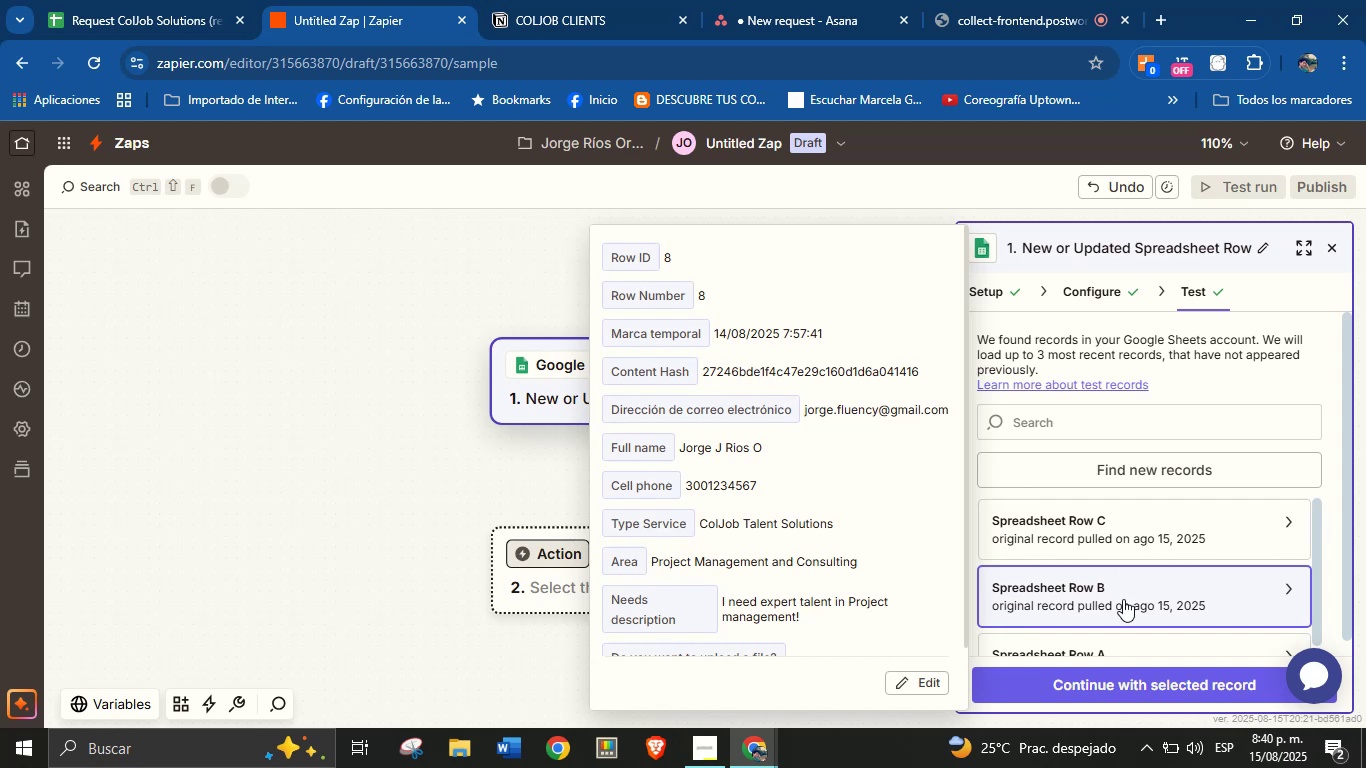 
scroll: coordinate [1138, 569], scroll_direction: down, amount: 1.0
 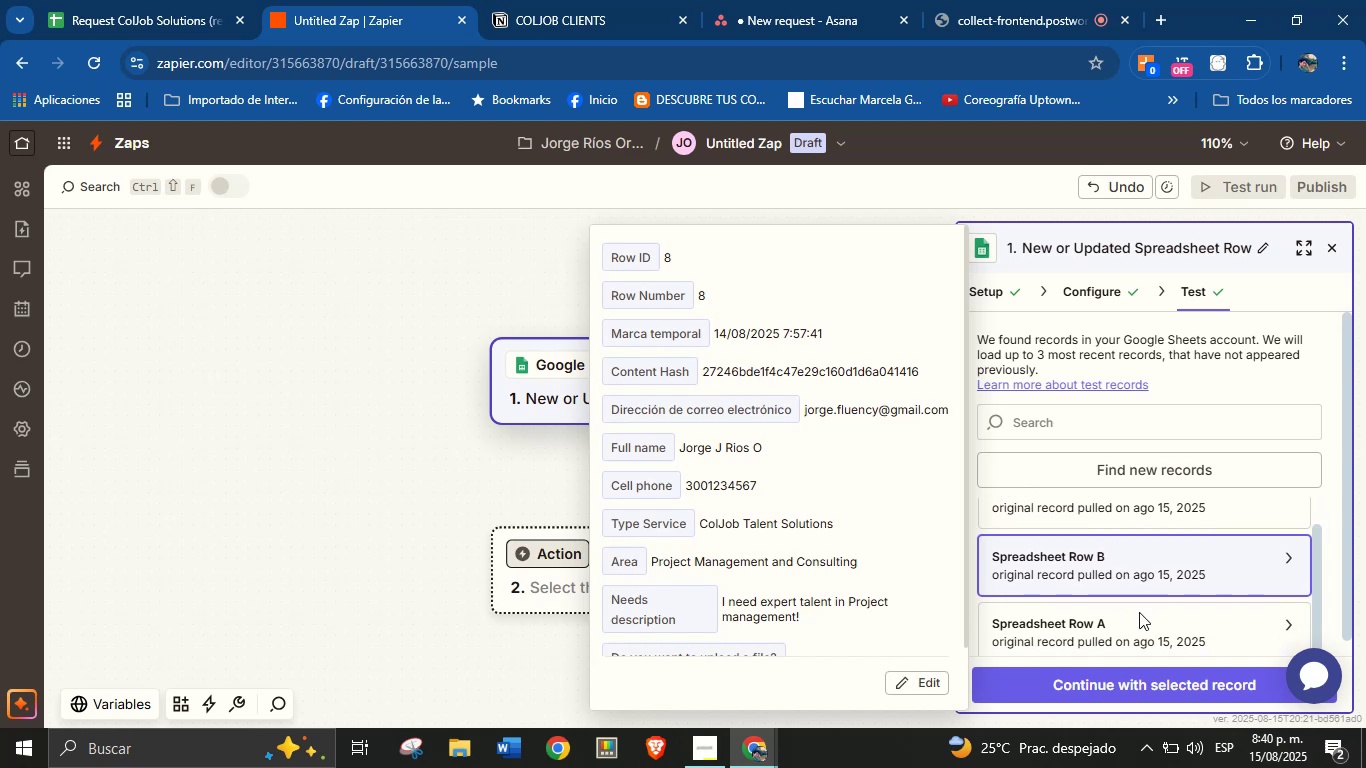 
left_click([1138, 621])
 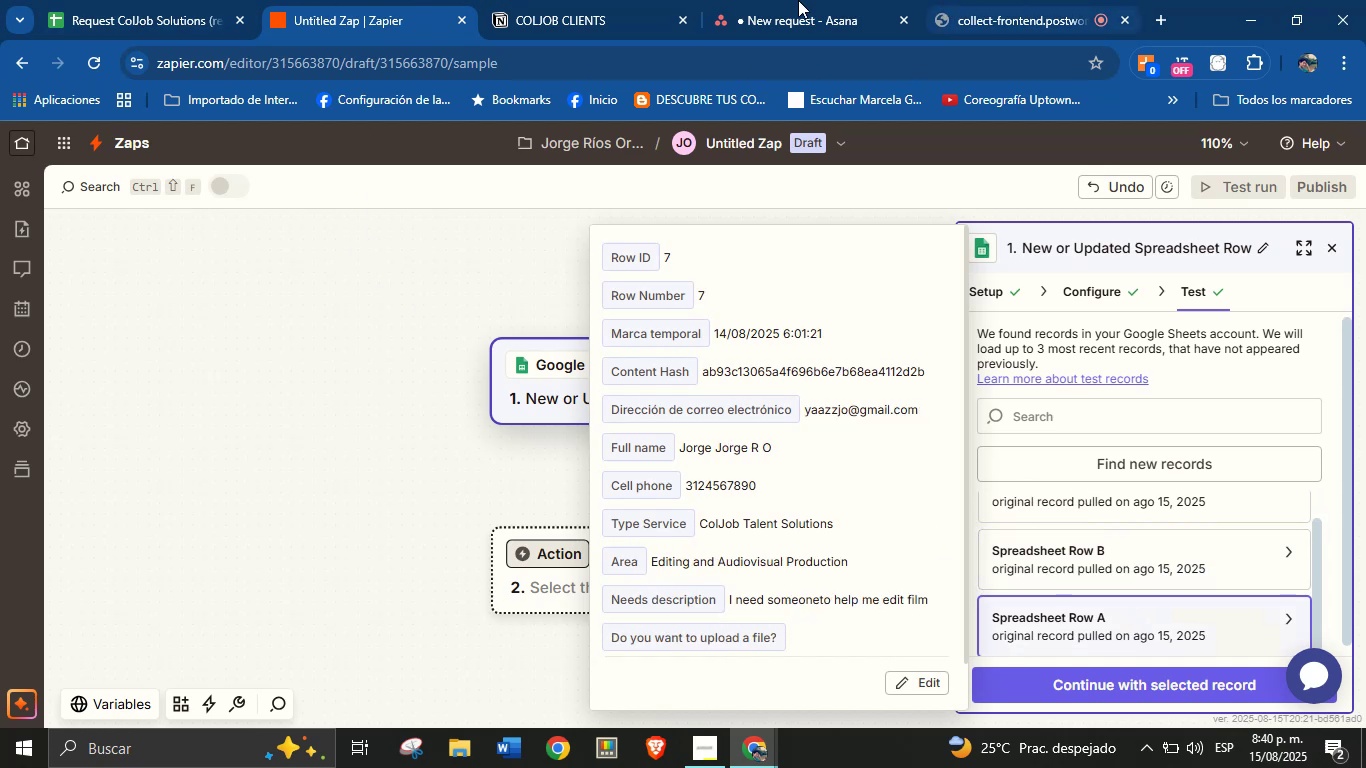 
left_click([1155, 16])
 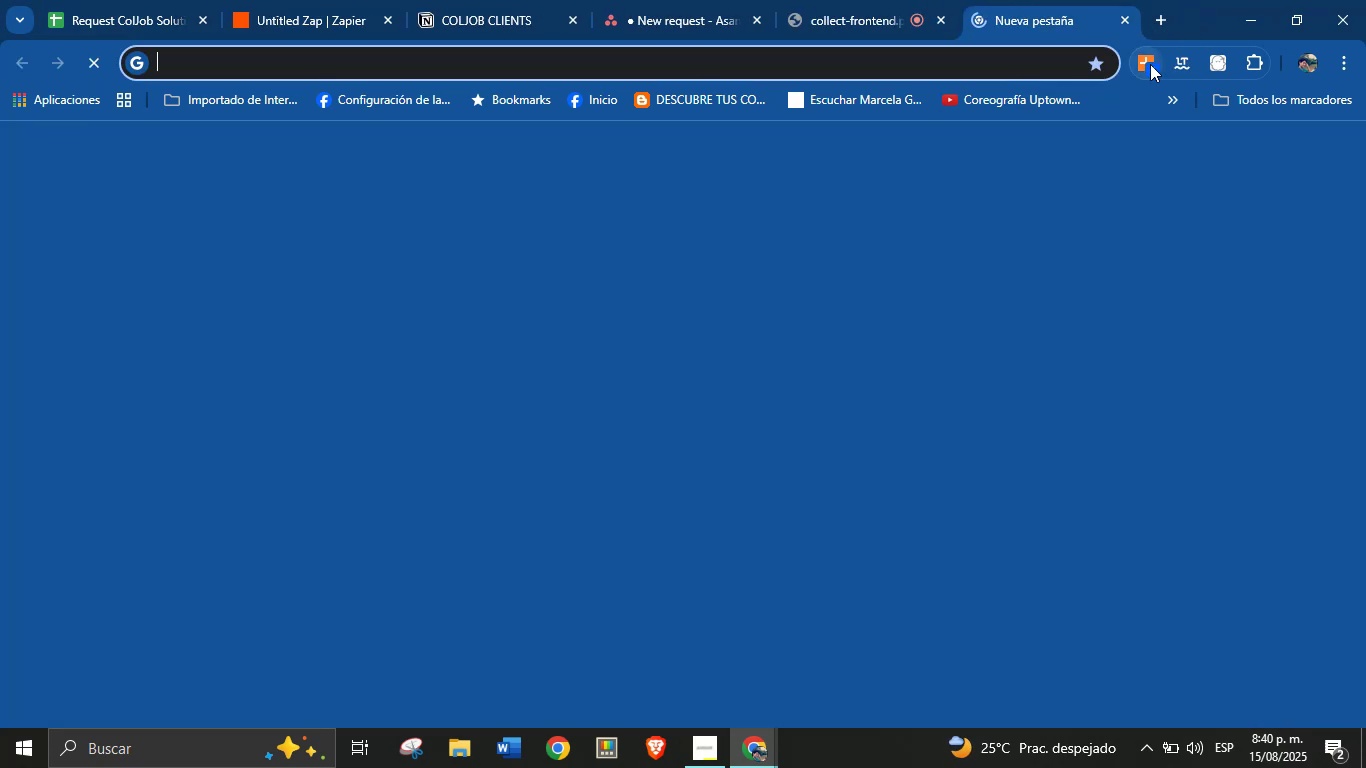 
type(for)
 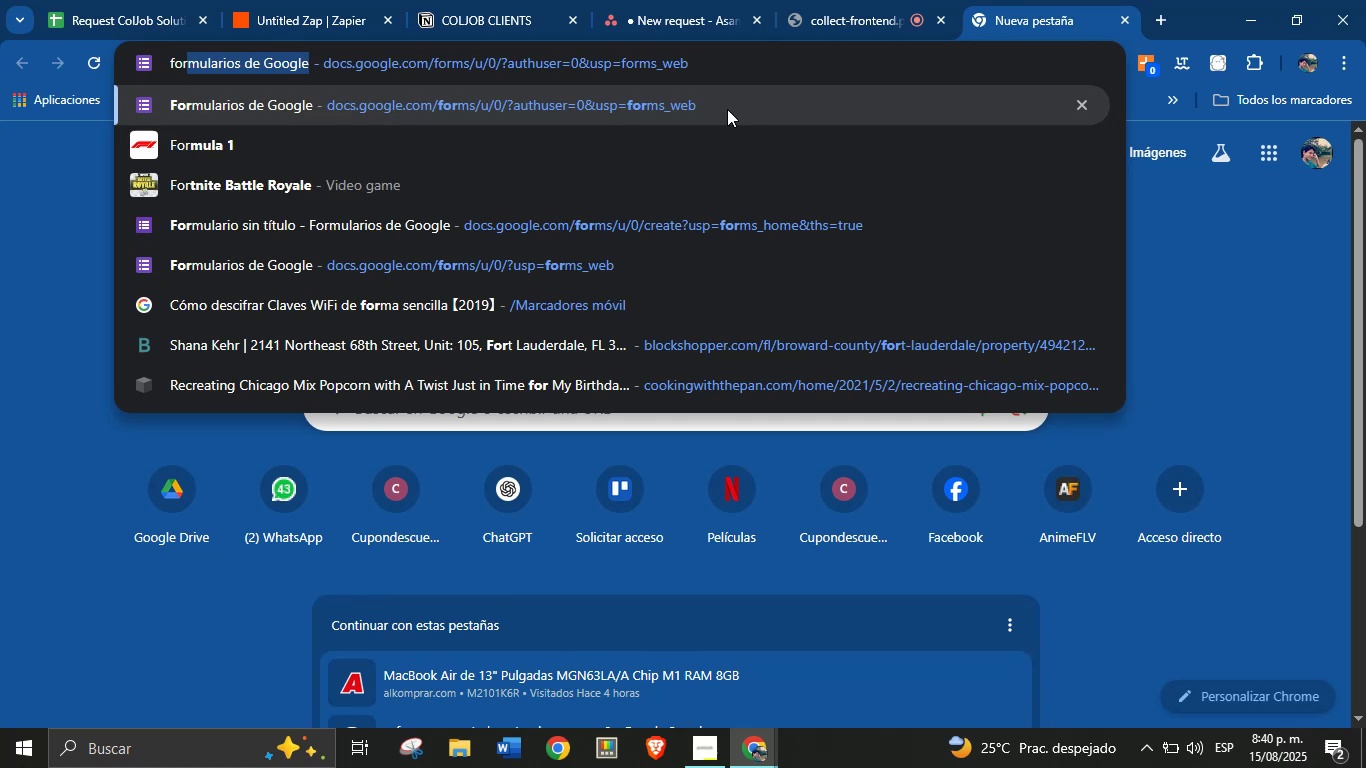 
left_click([727, 109])
 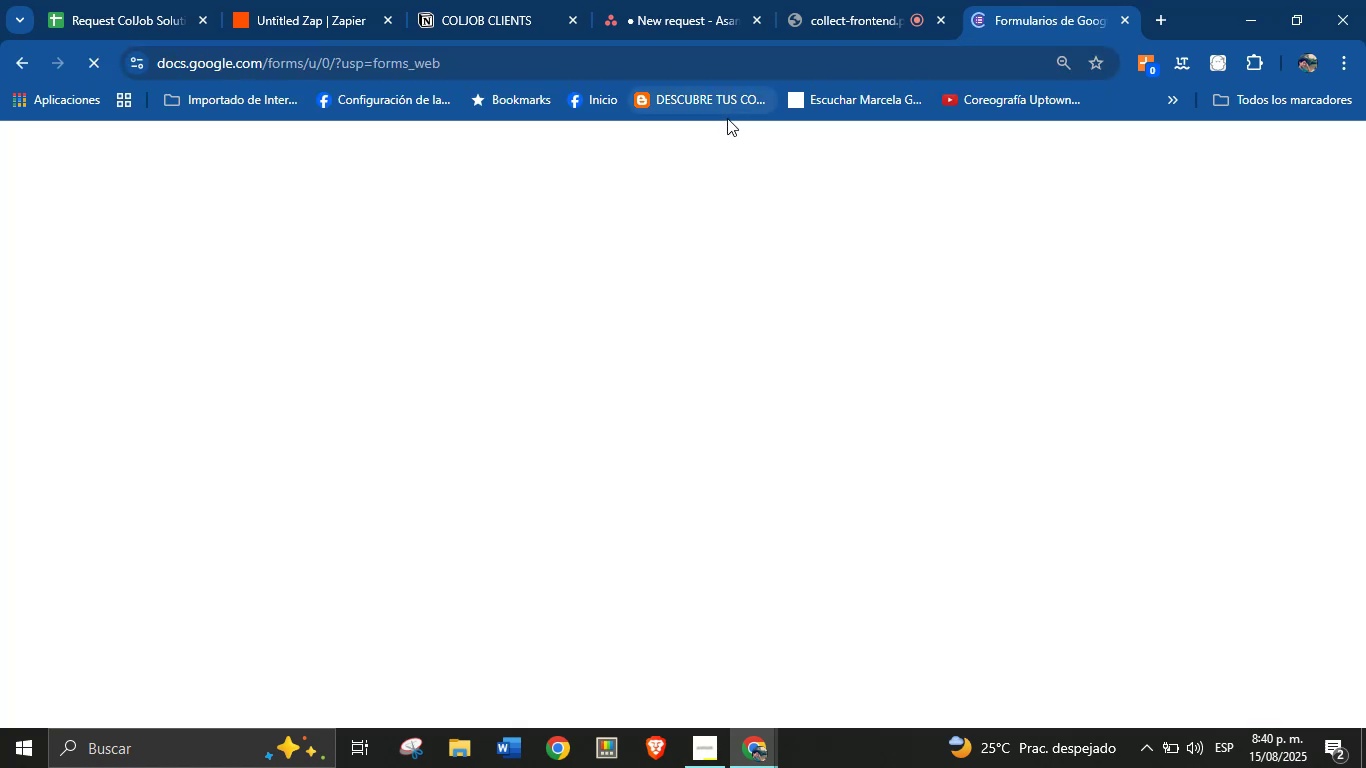 
mouse_move([743, 133])
 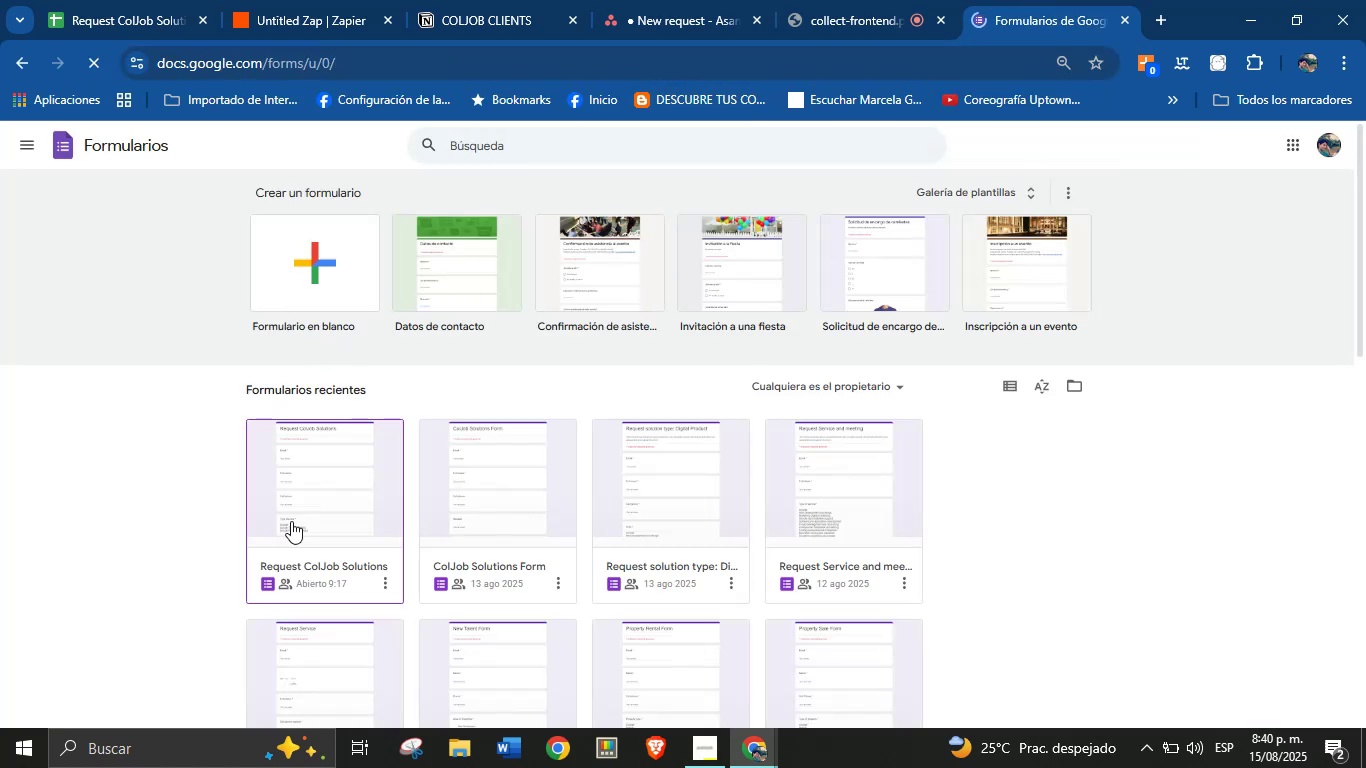 
double_click([298, 515])
 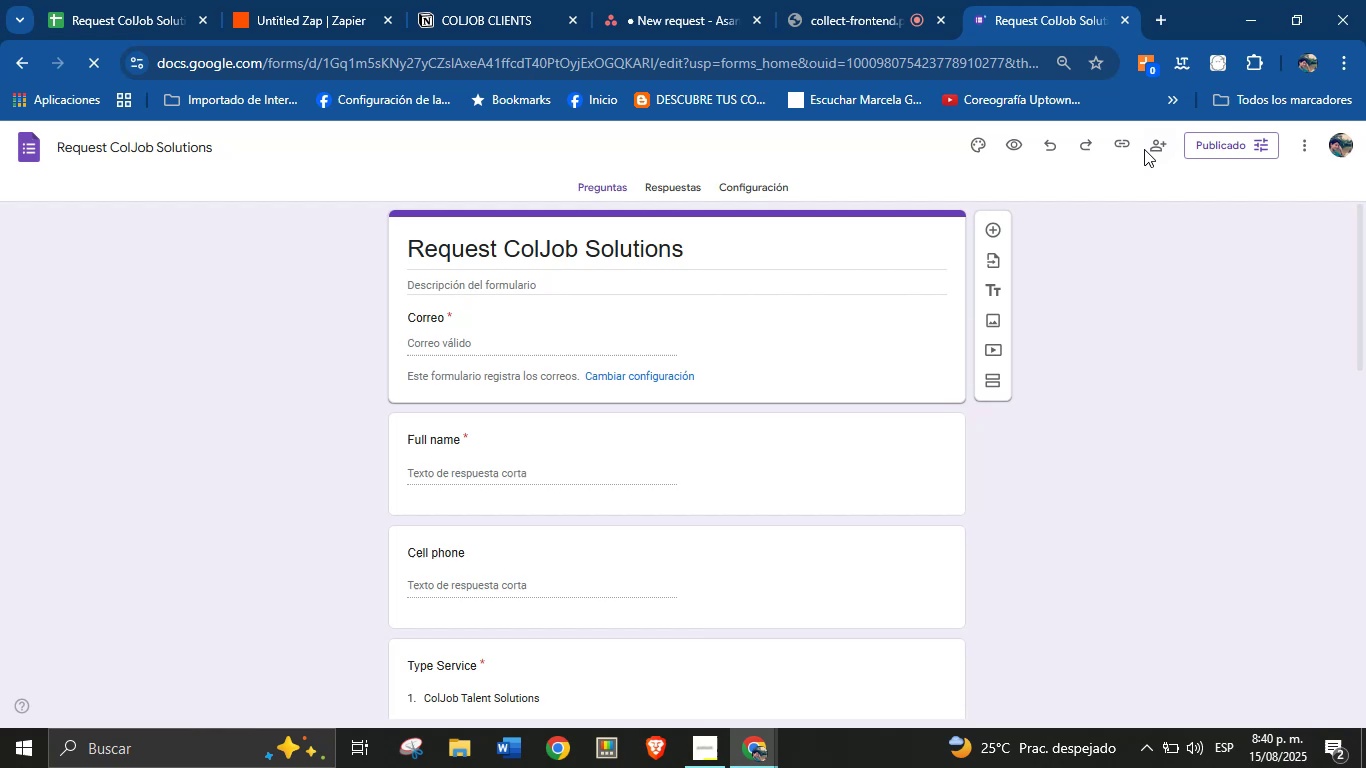 
wait(5.06)
 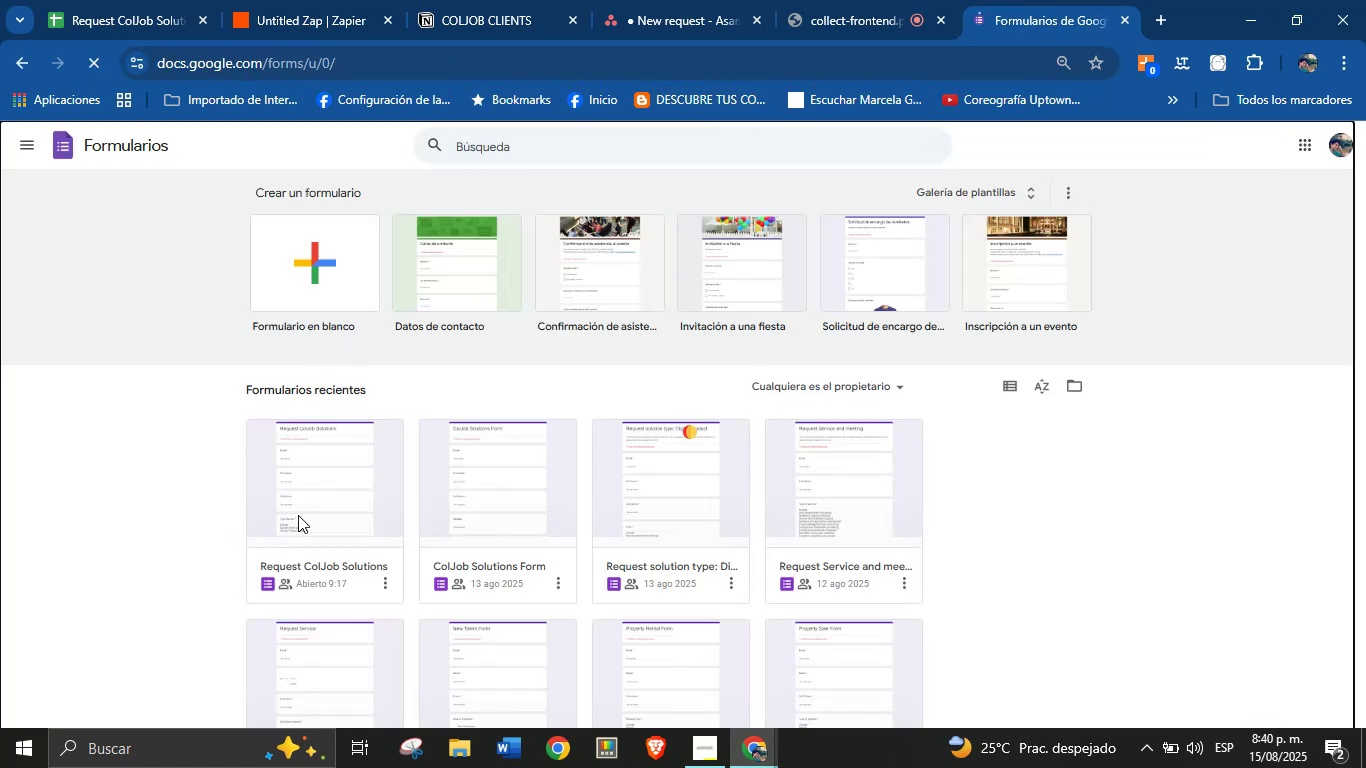 
left_click([1117, 143])
 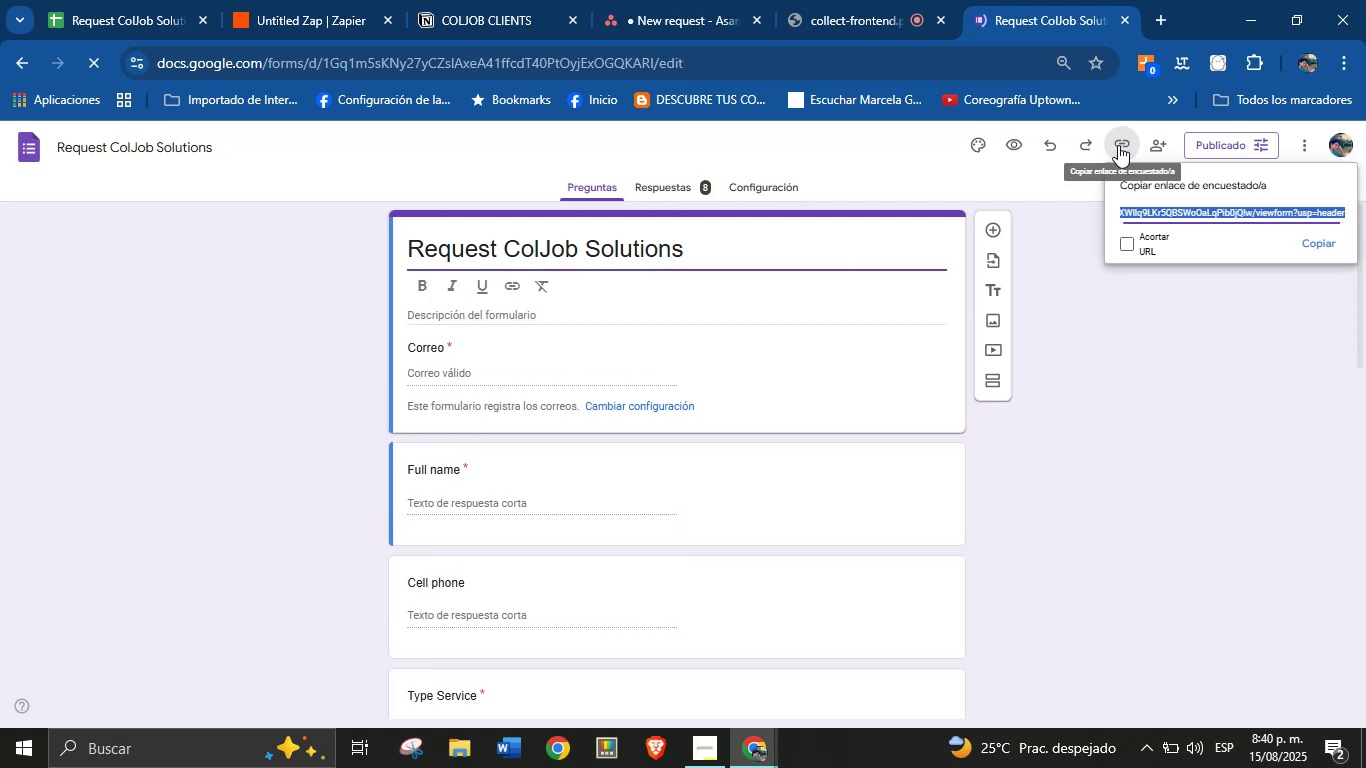 
left_click([1310, 241])
 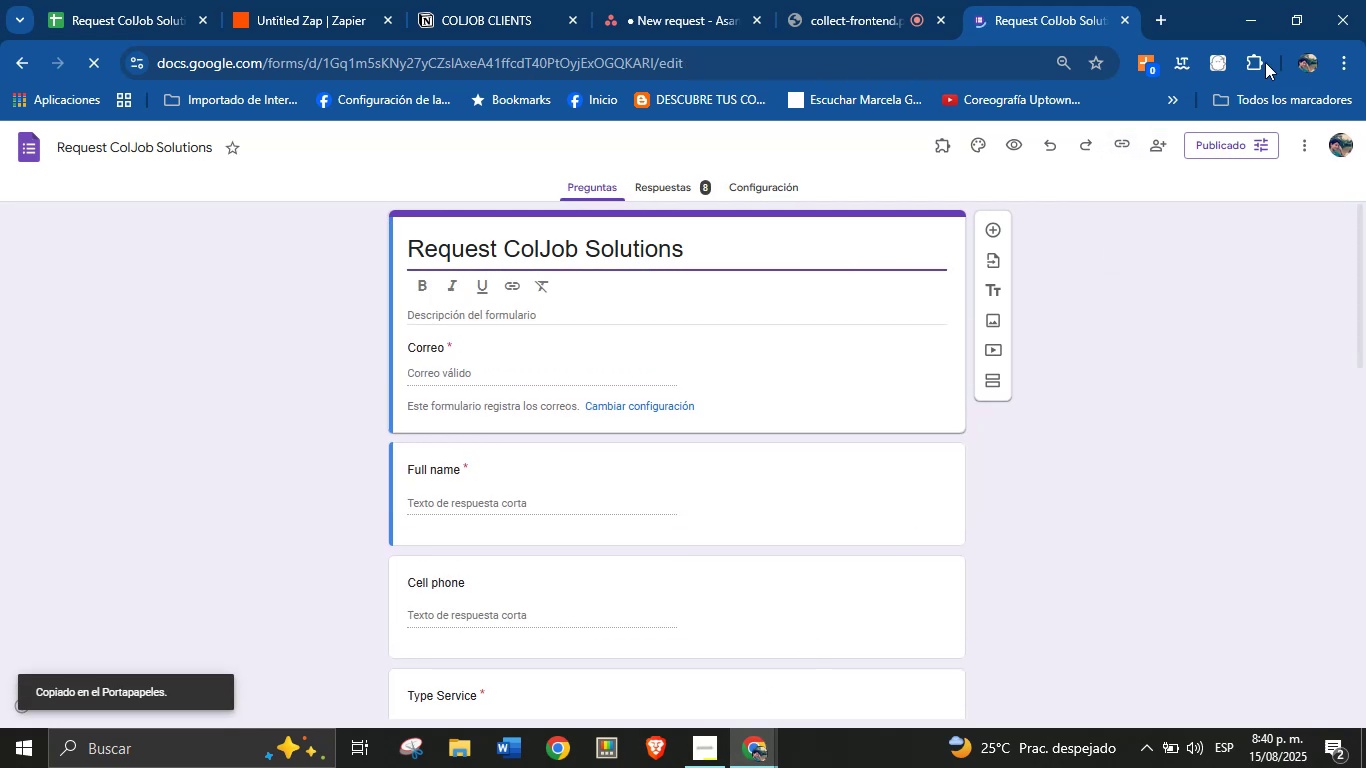 
left_click([1314, 66])
 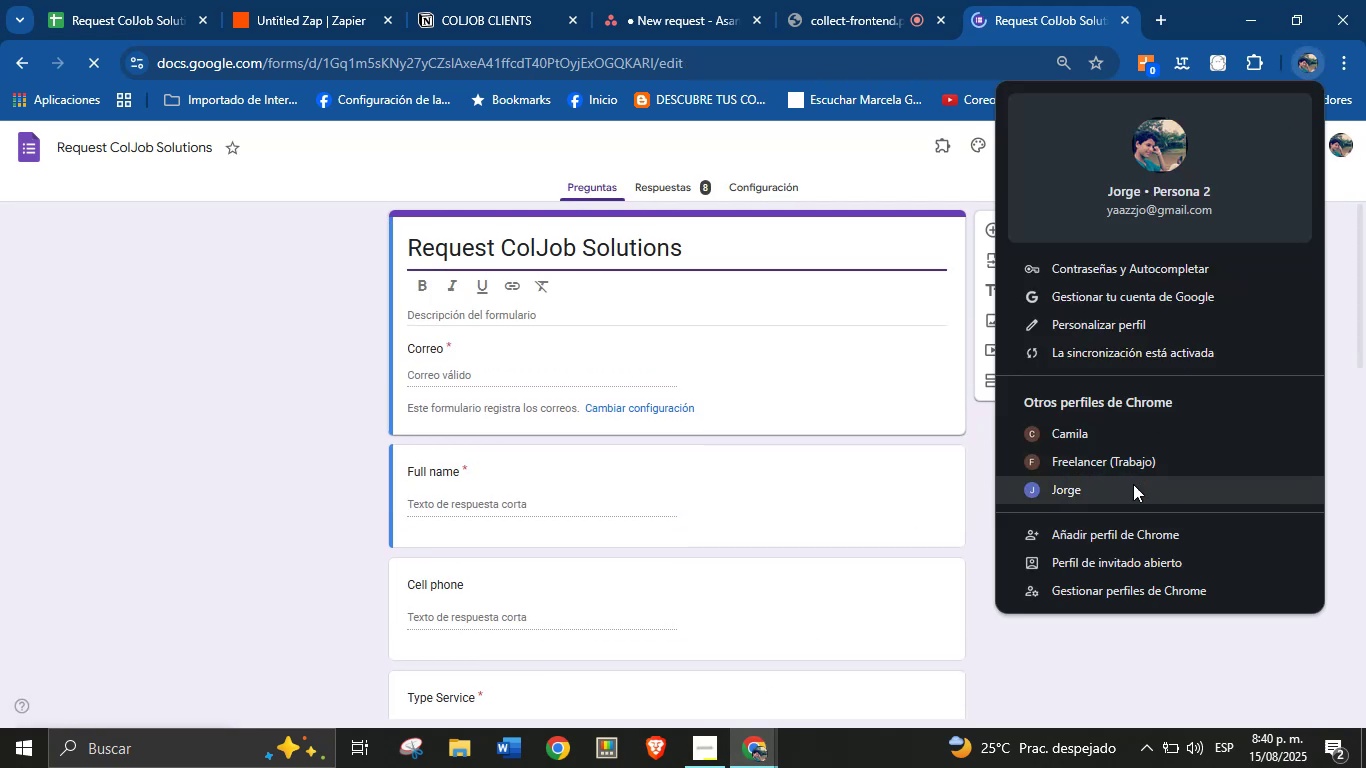 
left_click([1130, 485])
 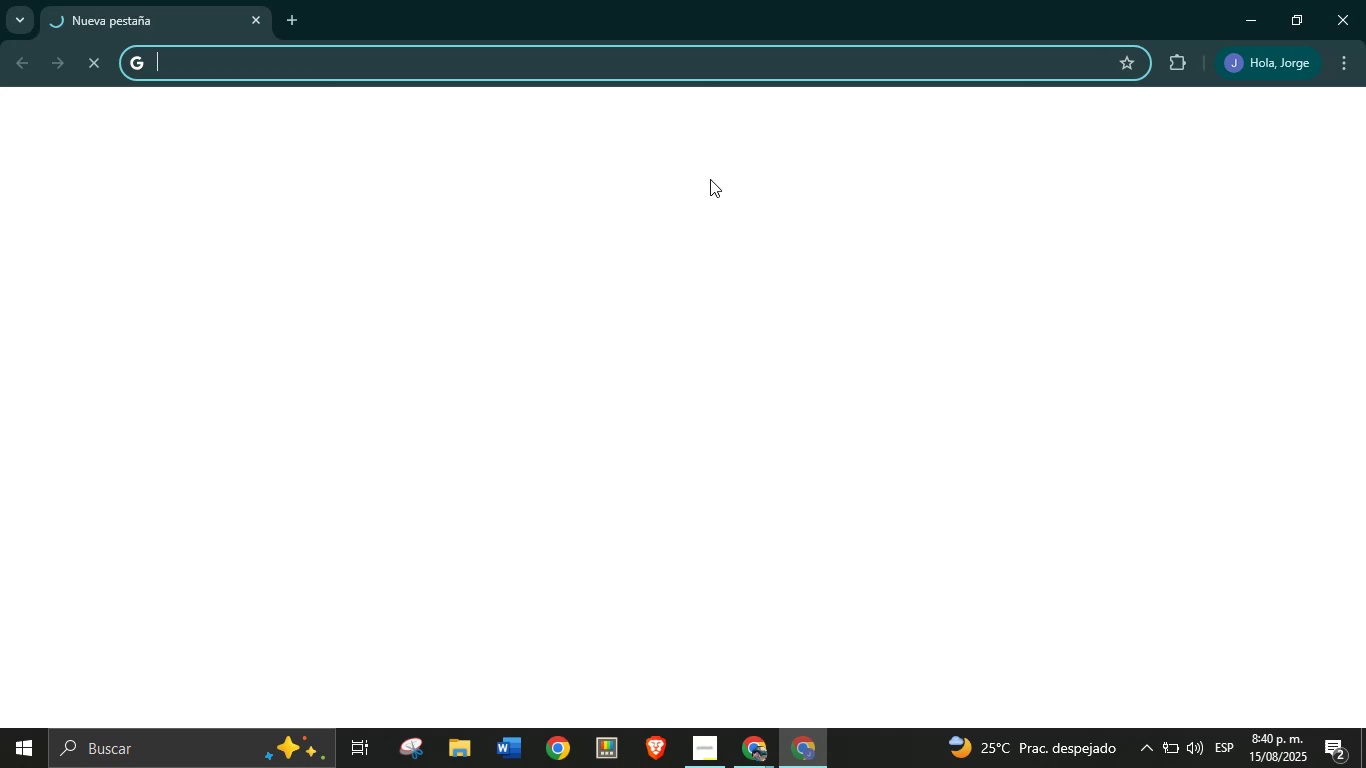 
key(Control+V)
 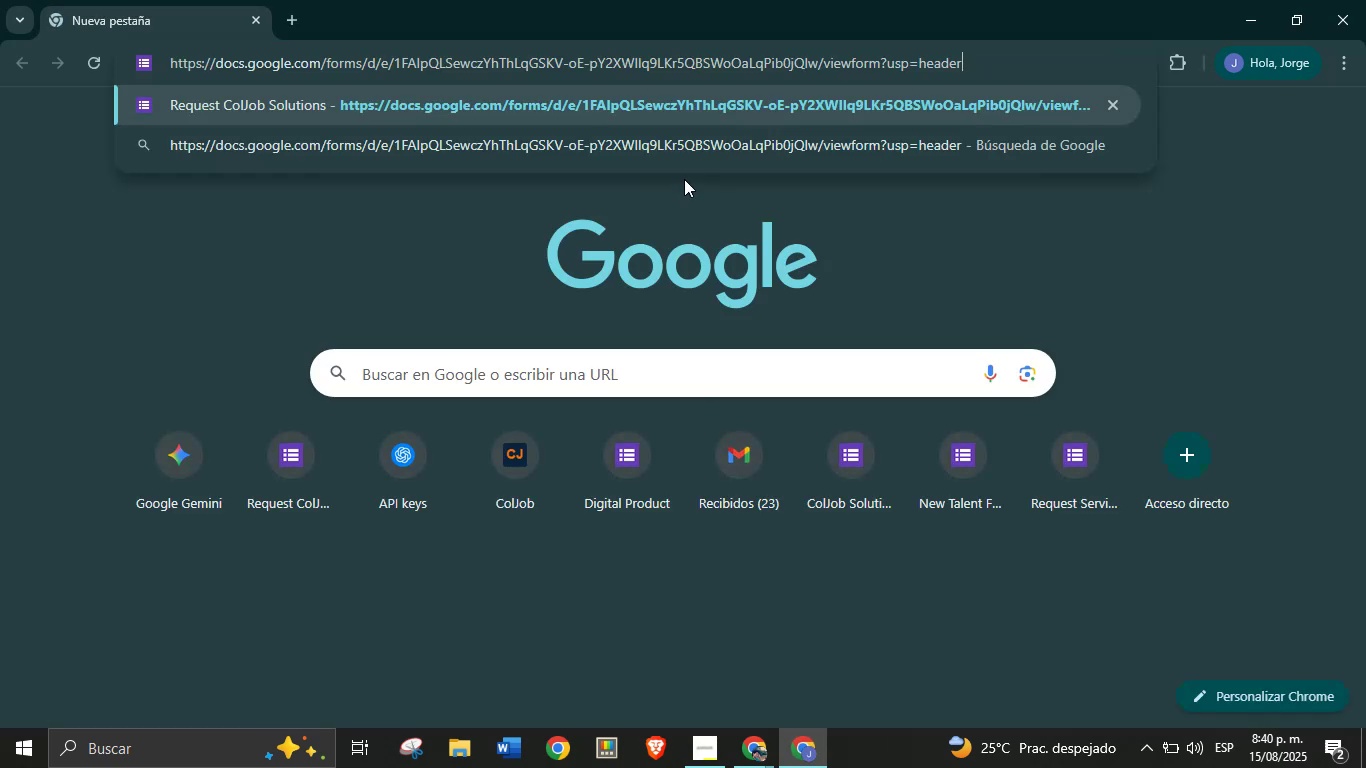 
key(Enter)
 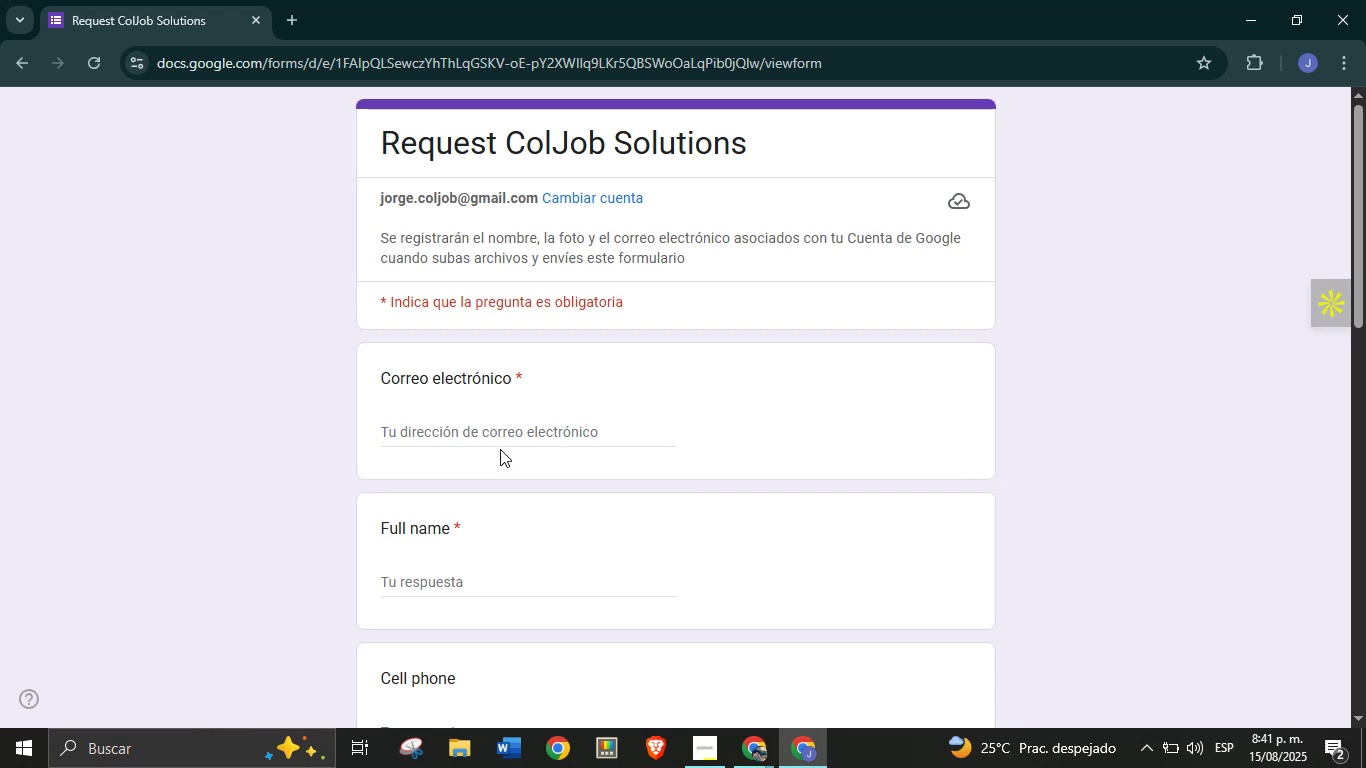 
wait(37.99)
 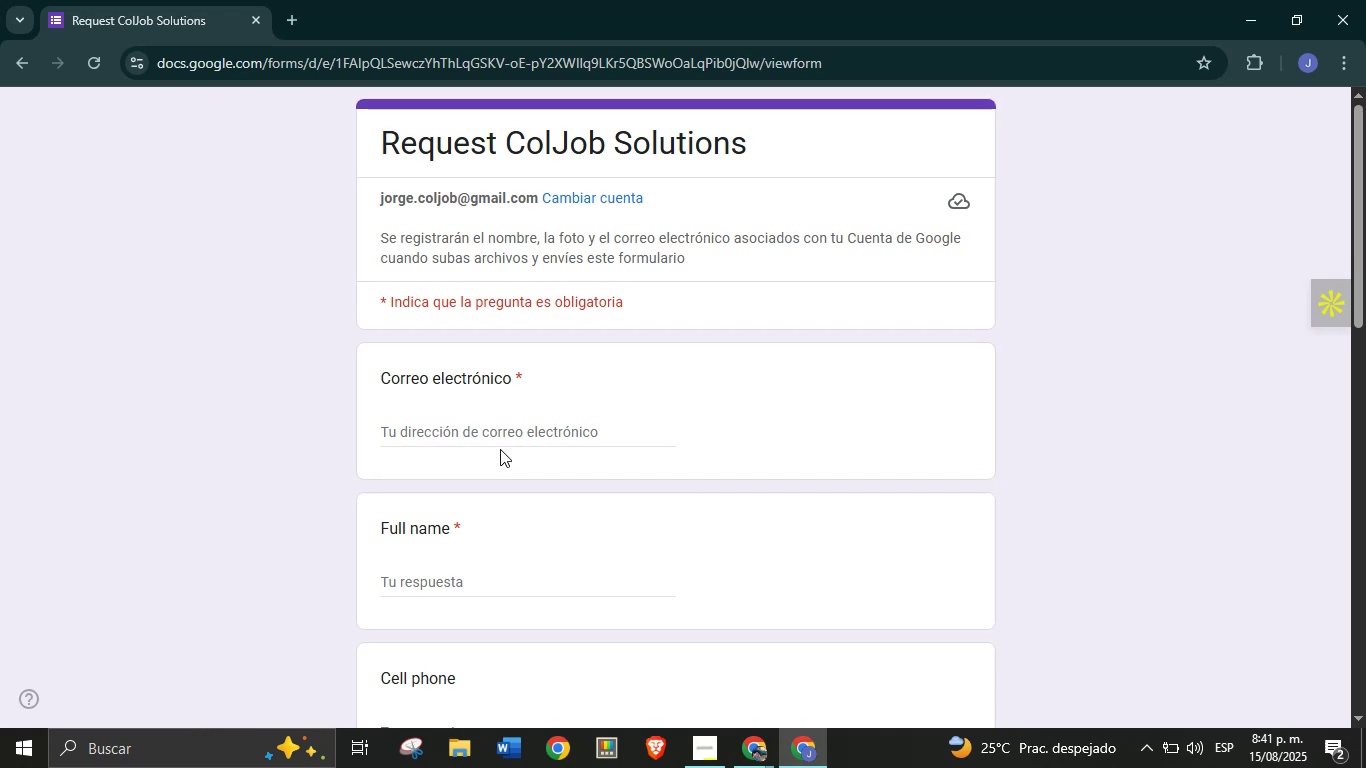 
scroll: coordinate [537, 400], scroll_direction: none, amount: 0.0
 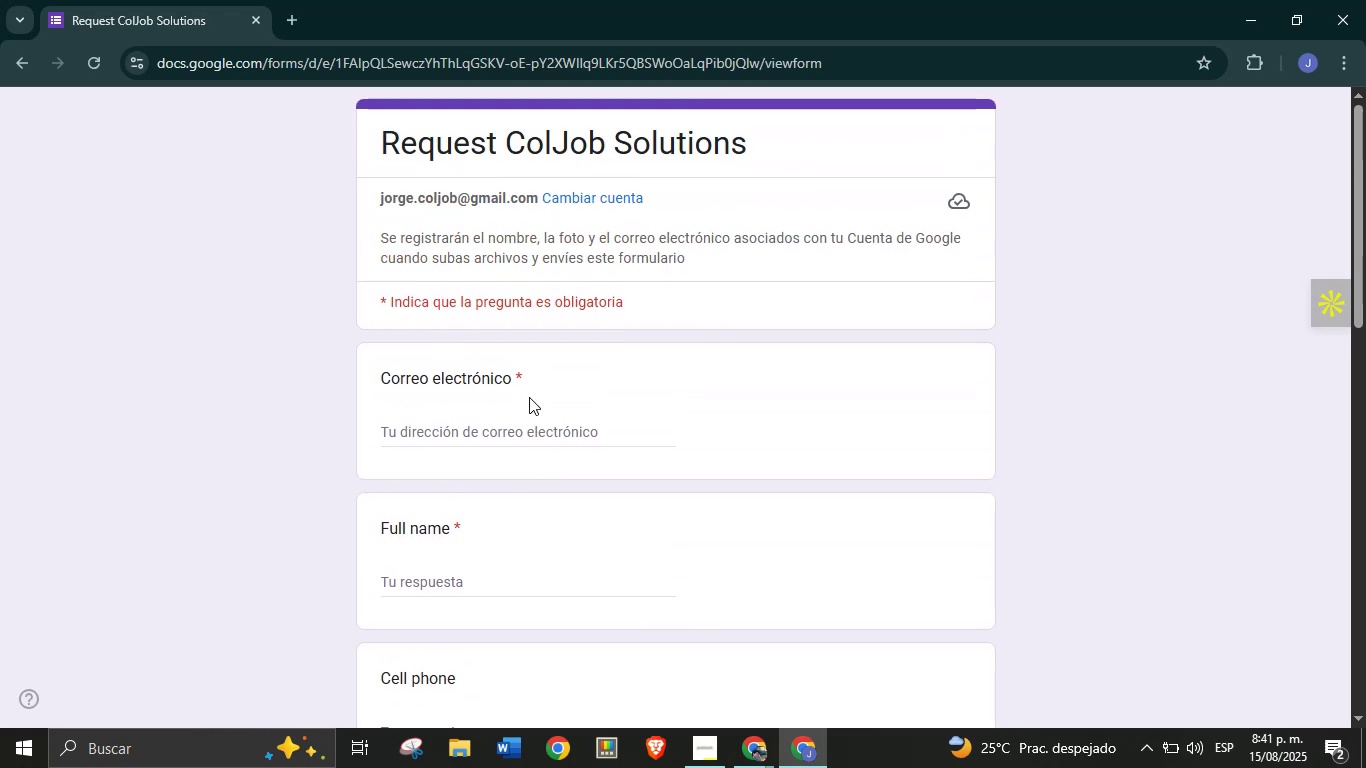 
left_click([521, 424])
 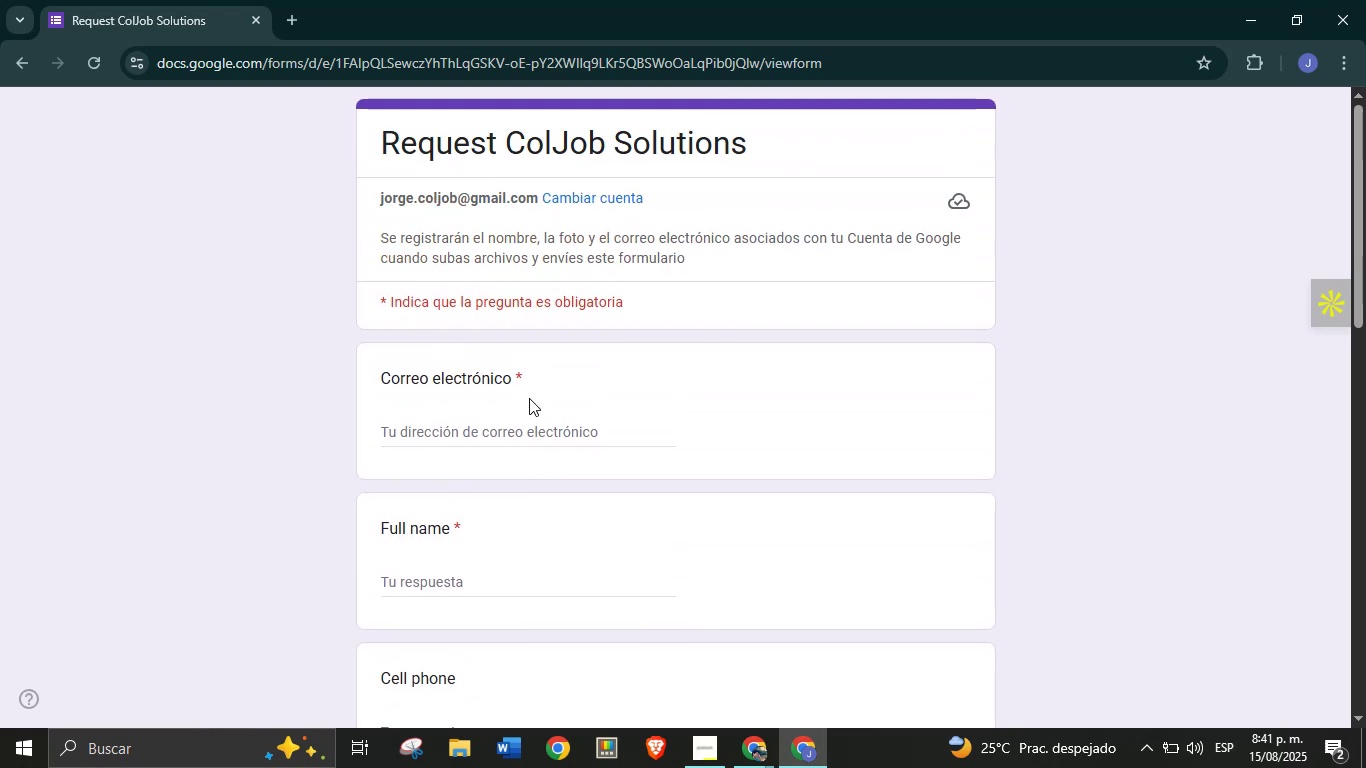 
left_click([513, 425])
 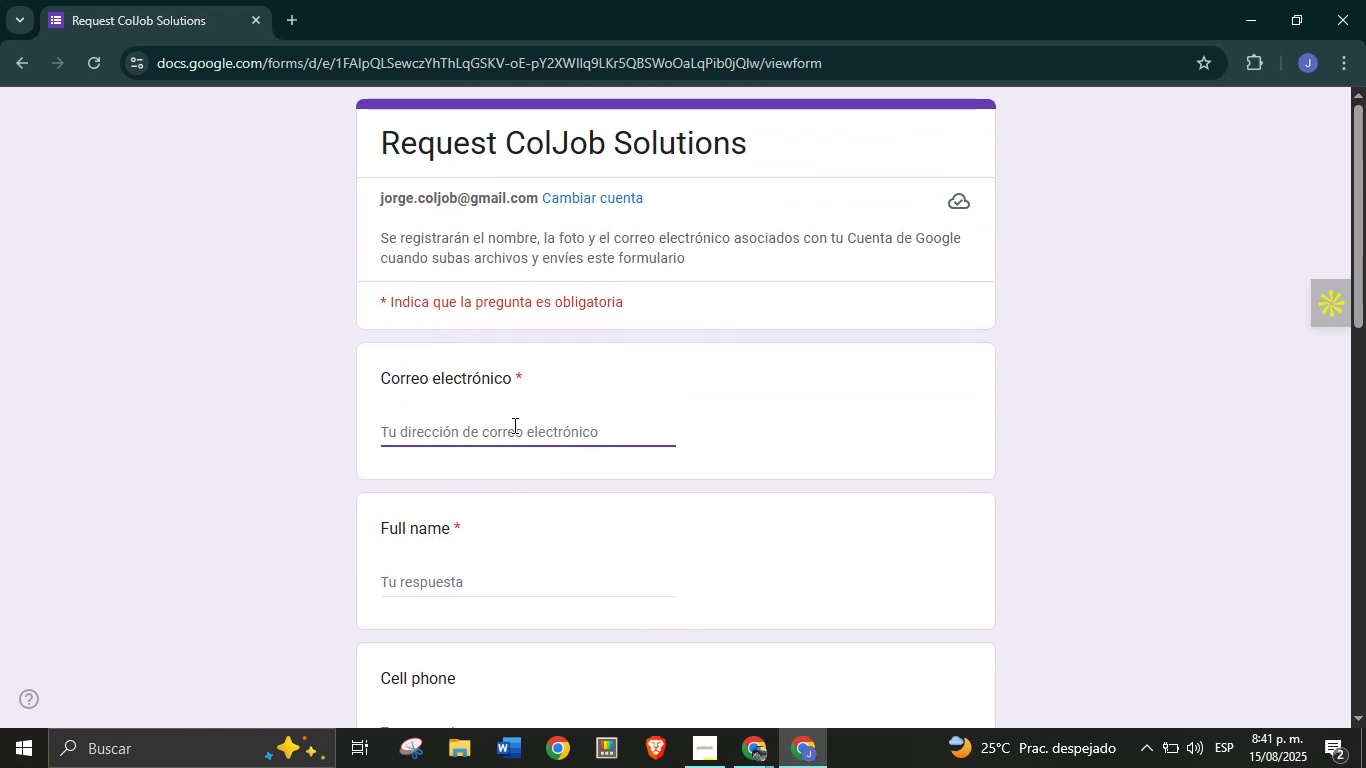 
type(J)
key(Backspace)
type(yaazzjjorge.coljob.)
key(Backspace)
key(Backspace)
type(b)
 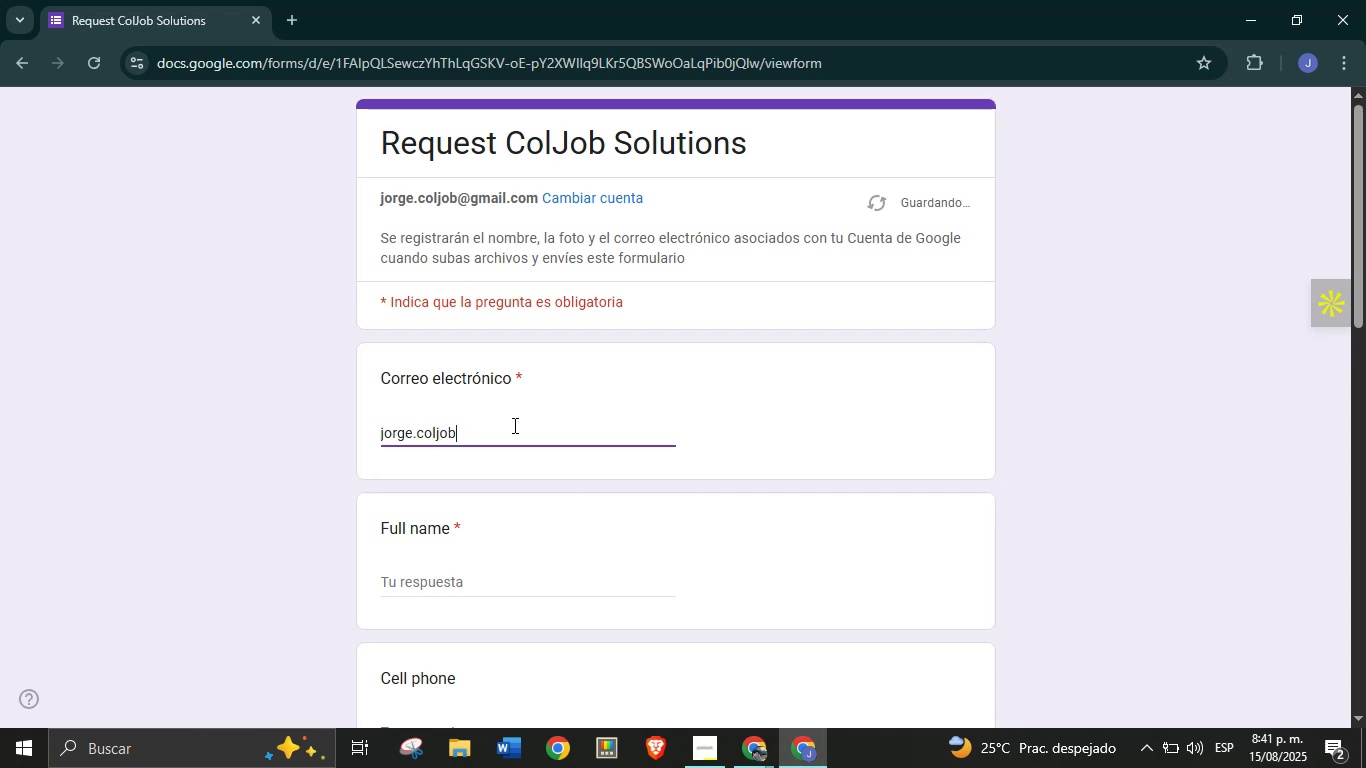 
key(Alt+Control+Q)
 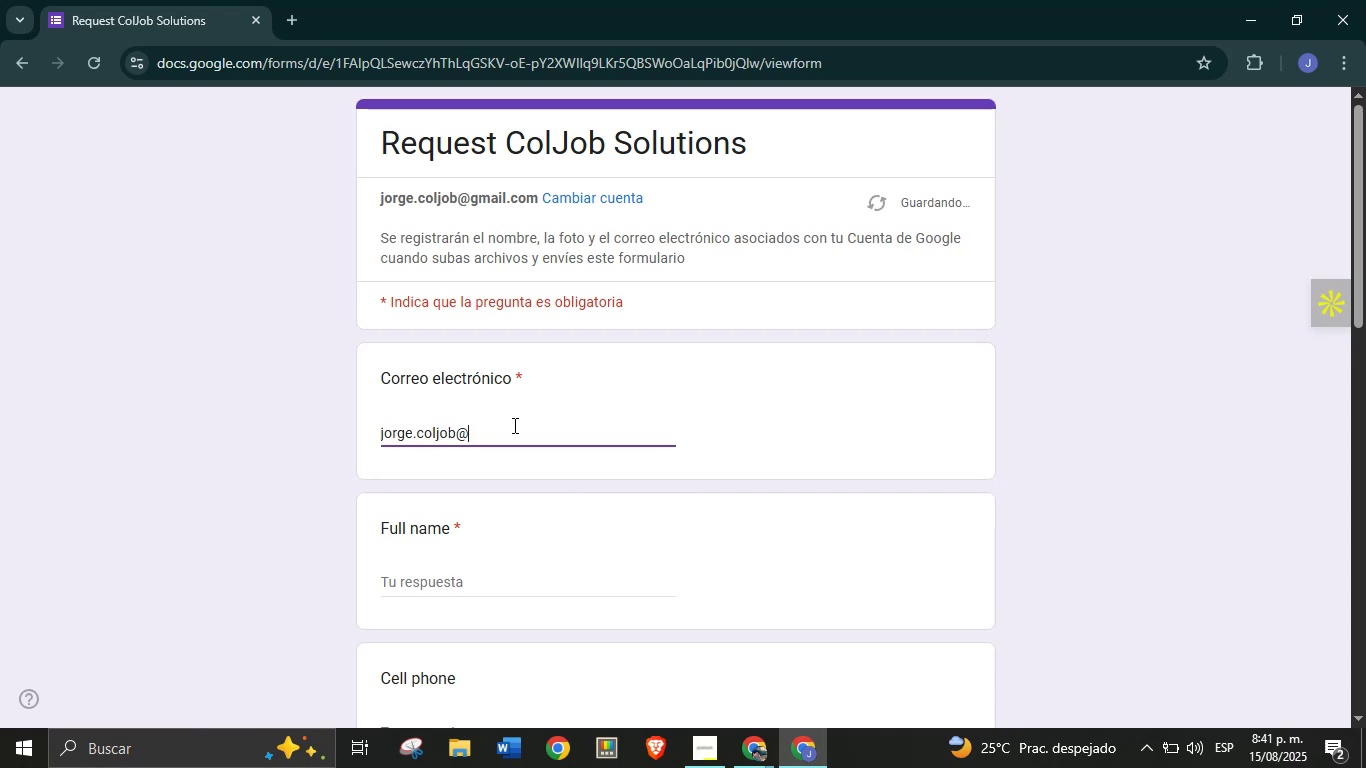 
type(gmail.com)
 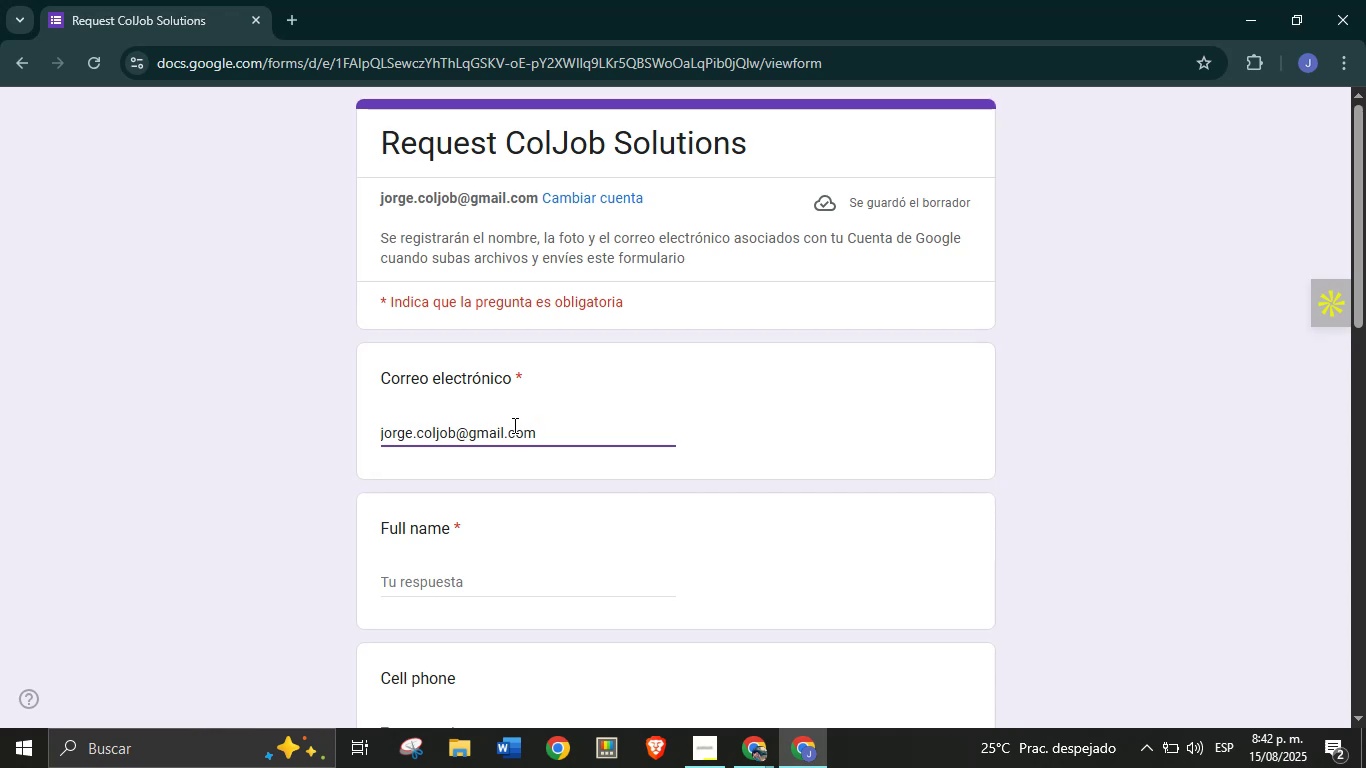 
wait(46.02)
 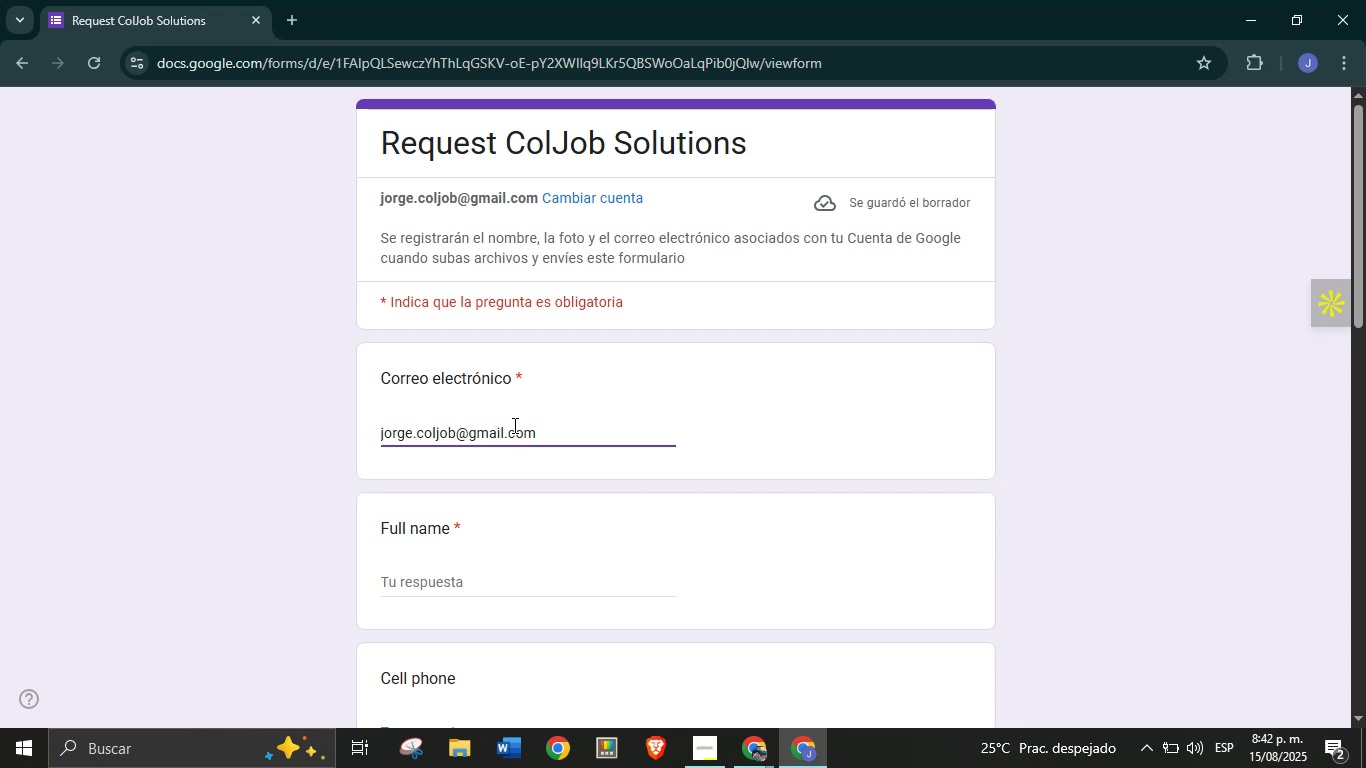 
left_click([520, 573])
 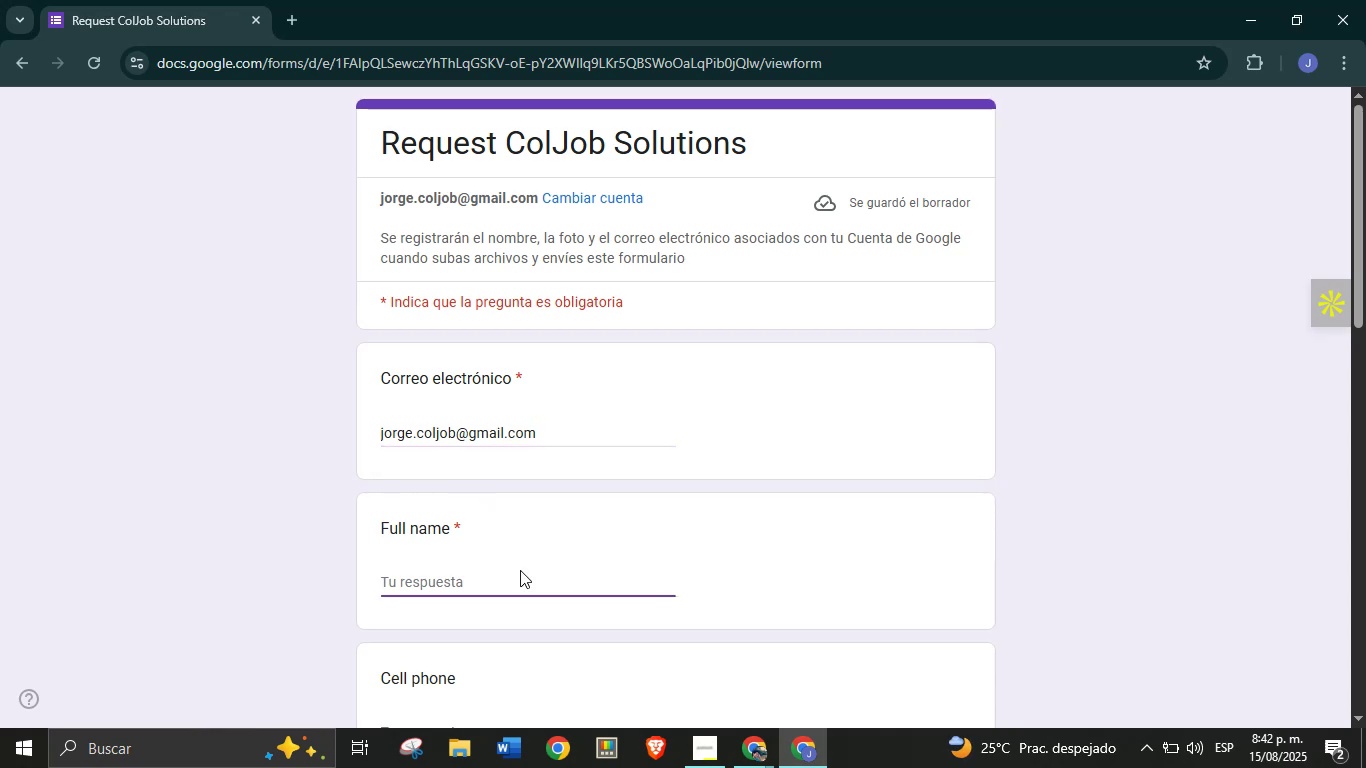 
type(Jorge J R O)
 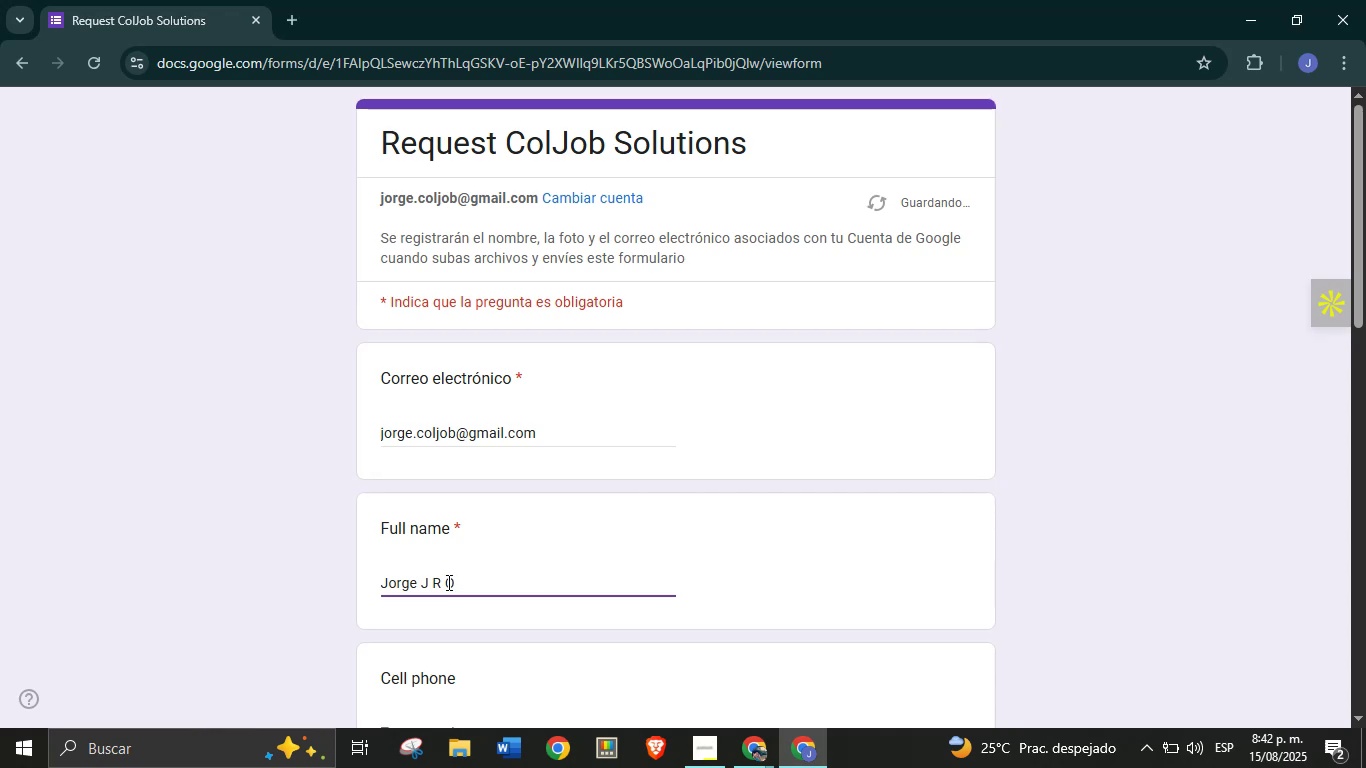 
left_click([266, 502])
 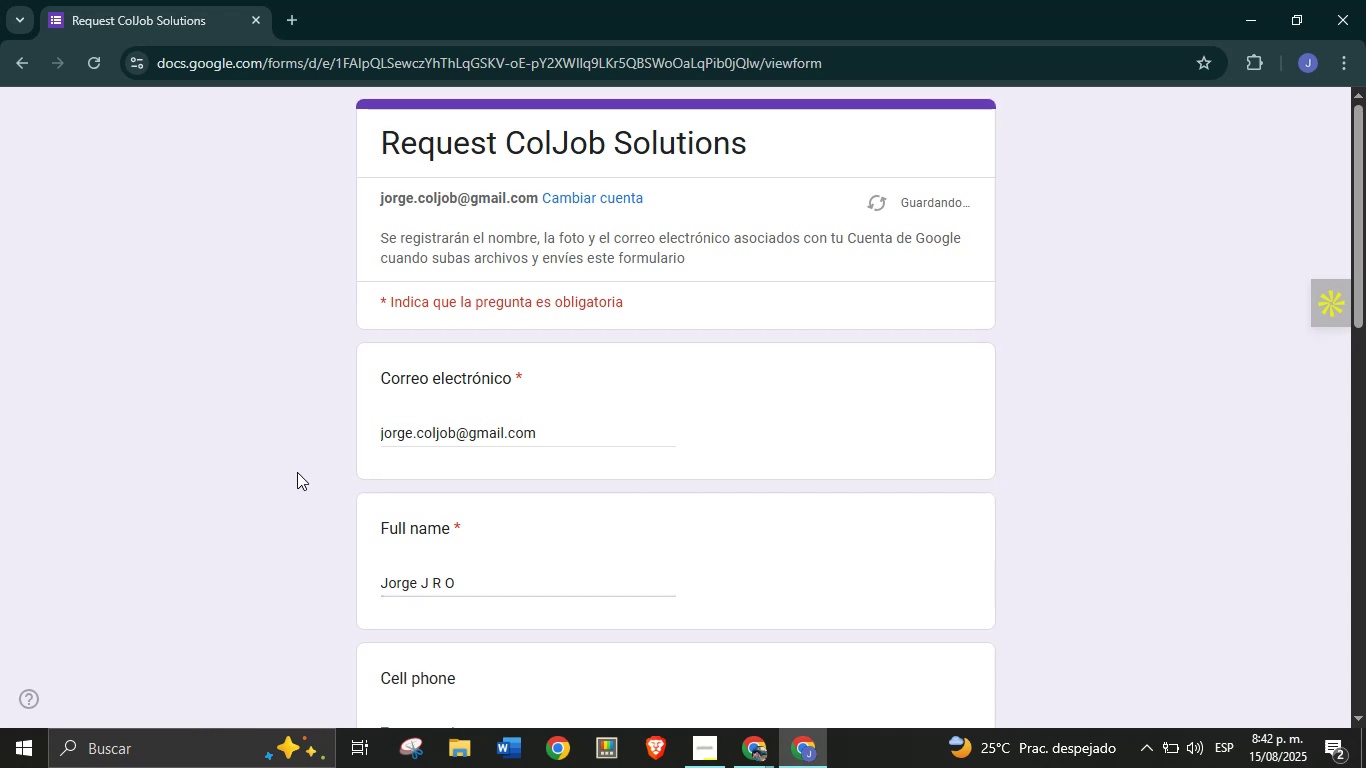 
scroll: coordinate [336, 403], scroll_direction: down, amount: 1.0
 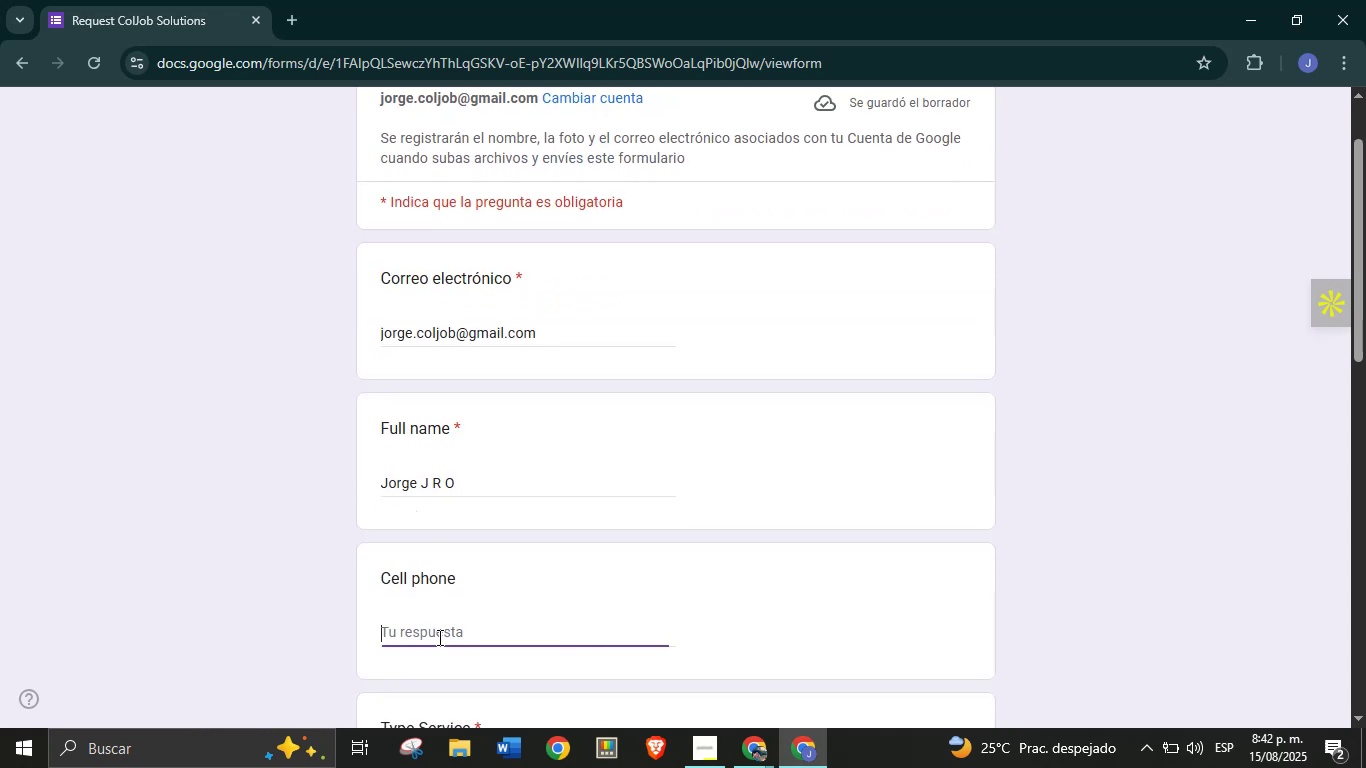 
type(3001234567)
 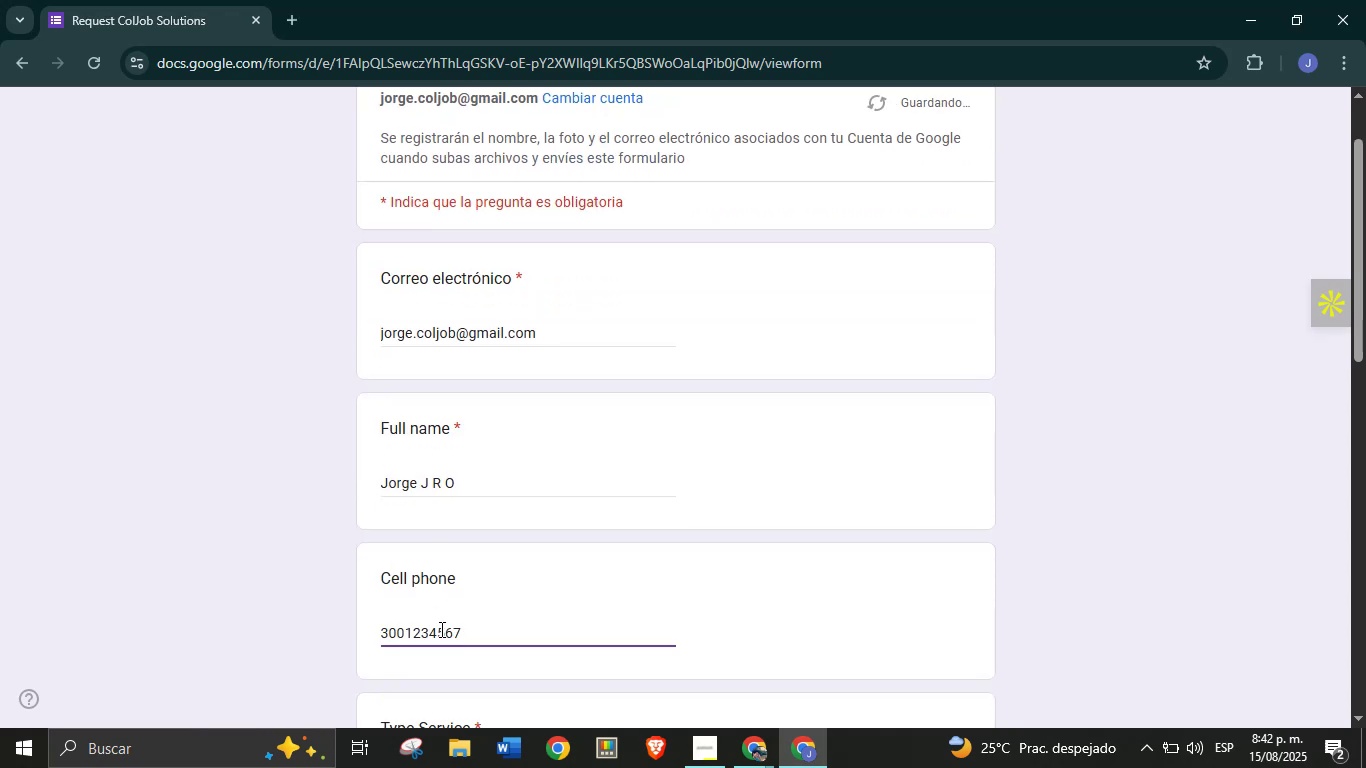 
scroll: coordinate [326, 473], scroll_direction: down, amount: 2.0
 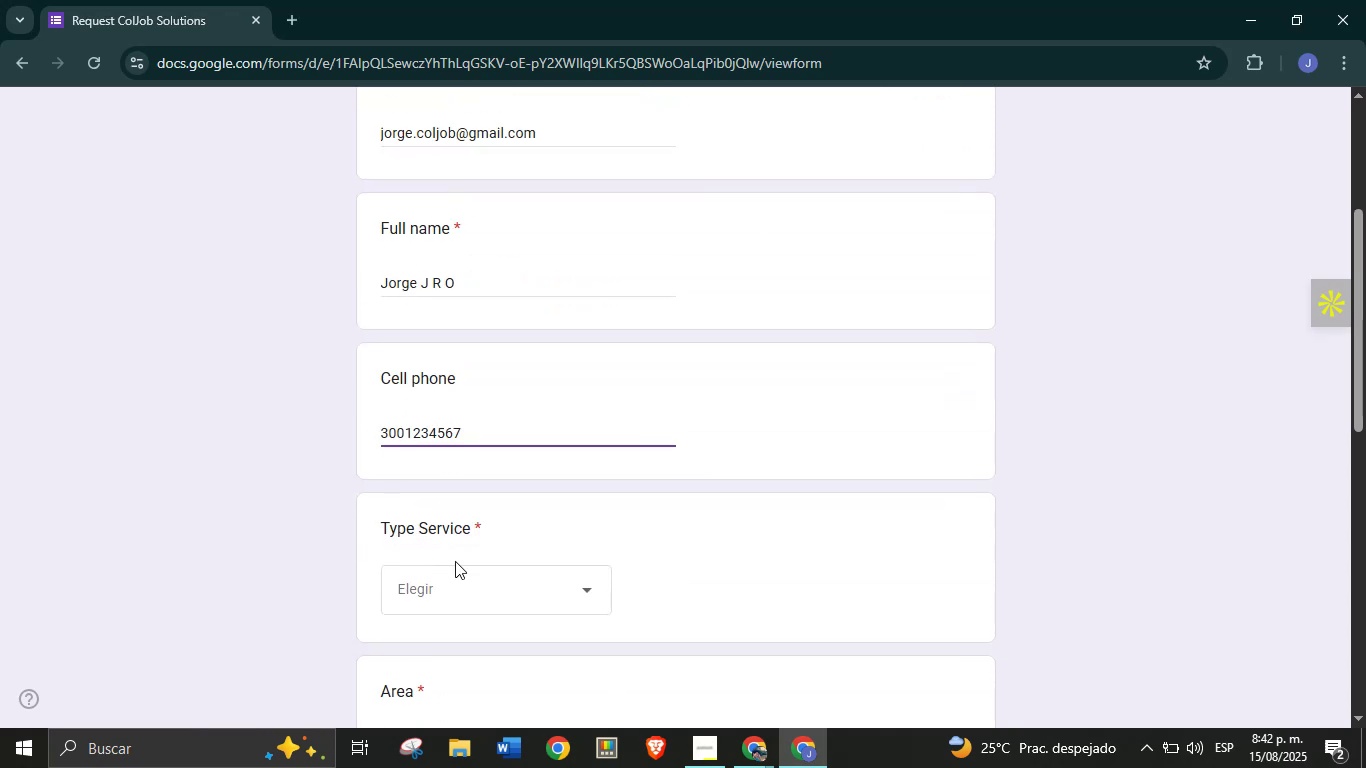 
left_click([490, 606])
 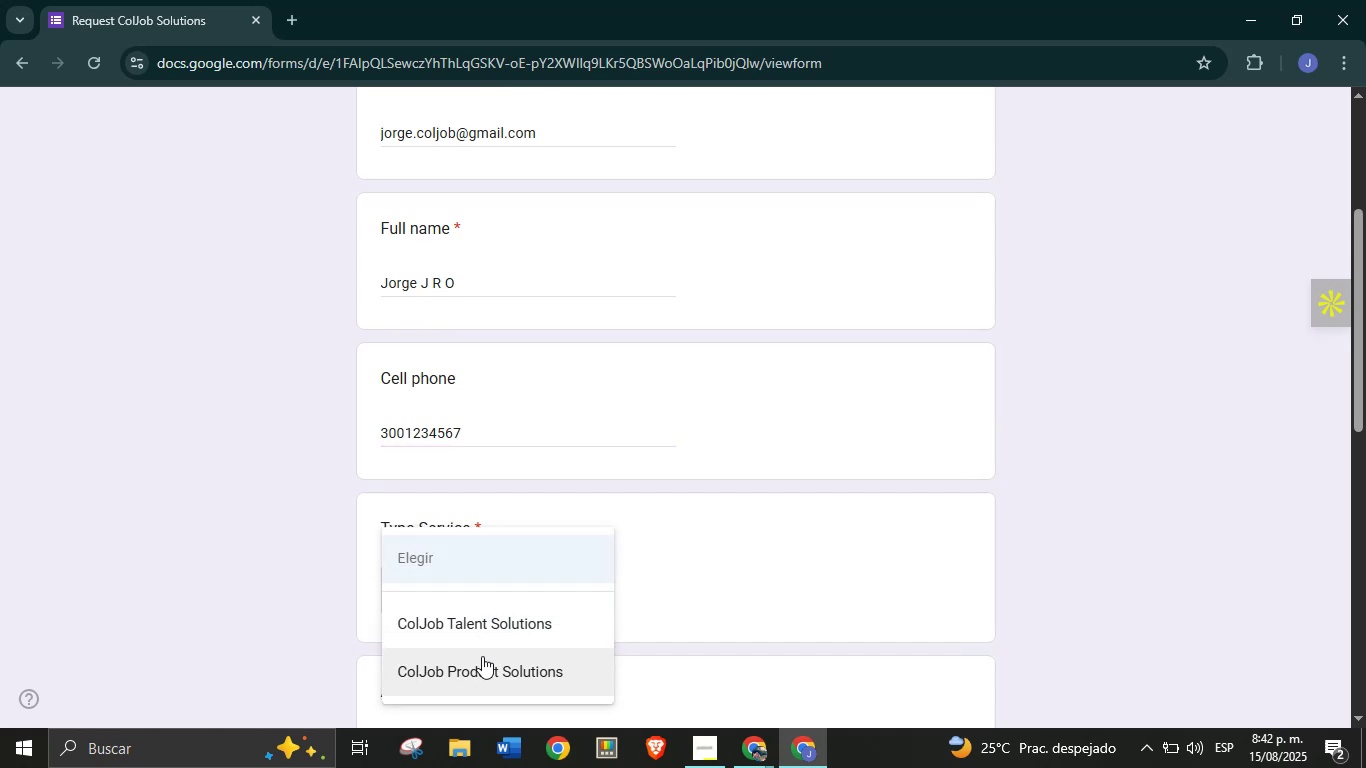 
left_click([490, 670])
 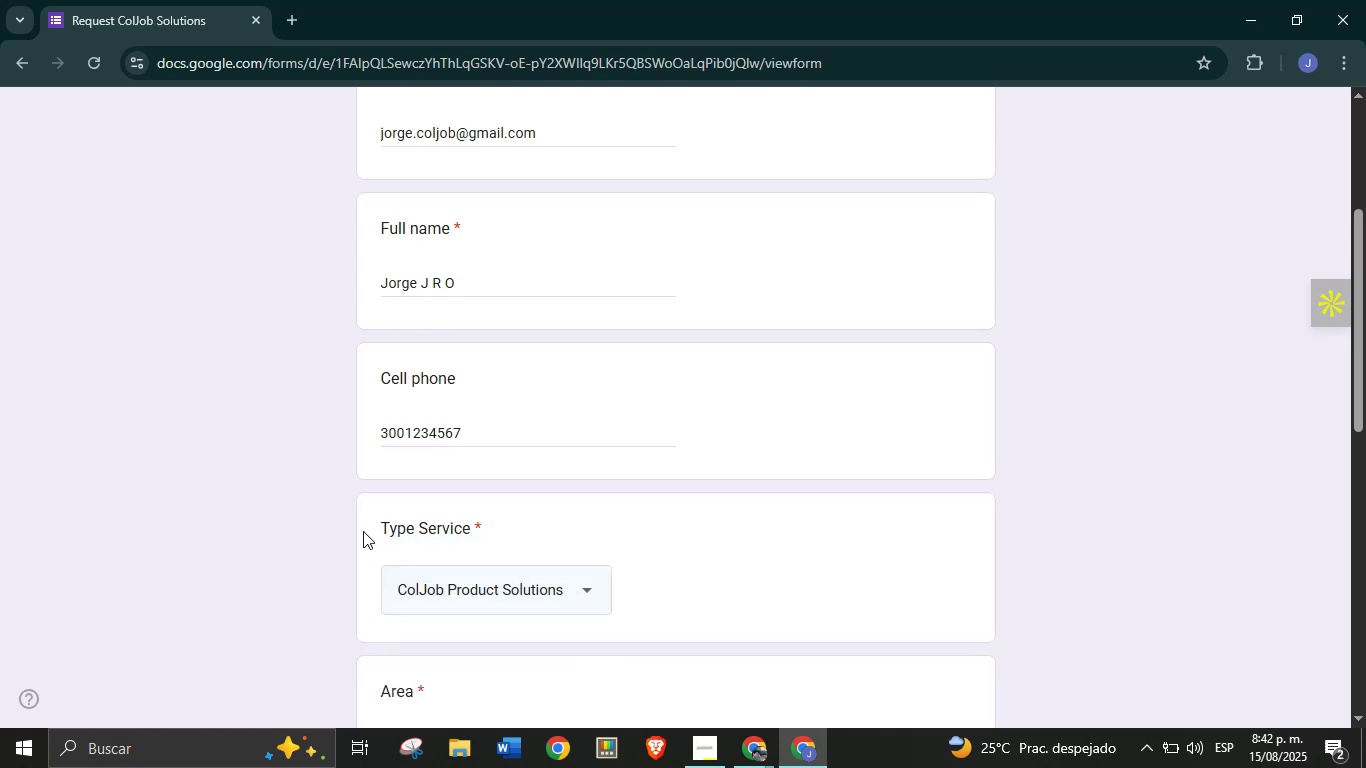 
scroll: coordinate [317, 483], scroll_direction: down, amount: 1.0
 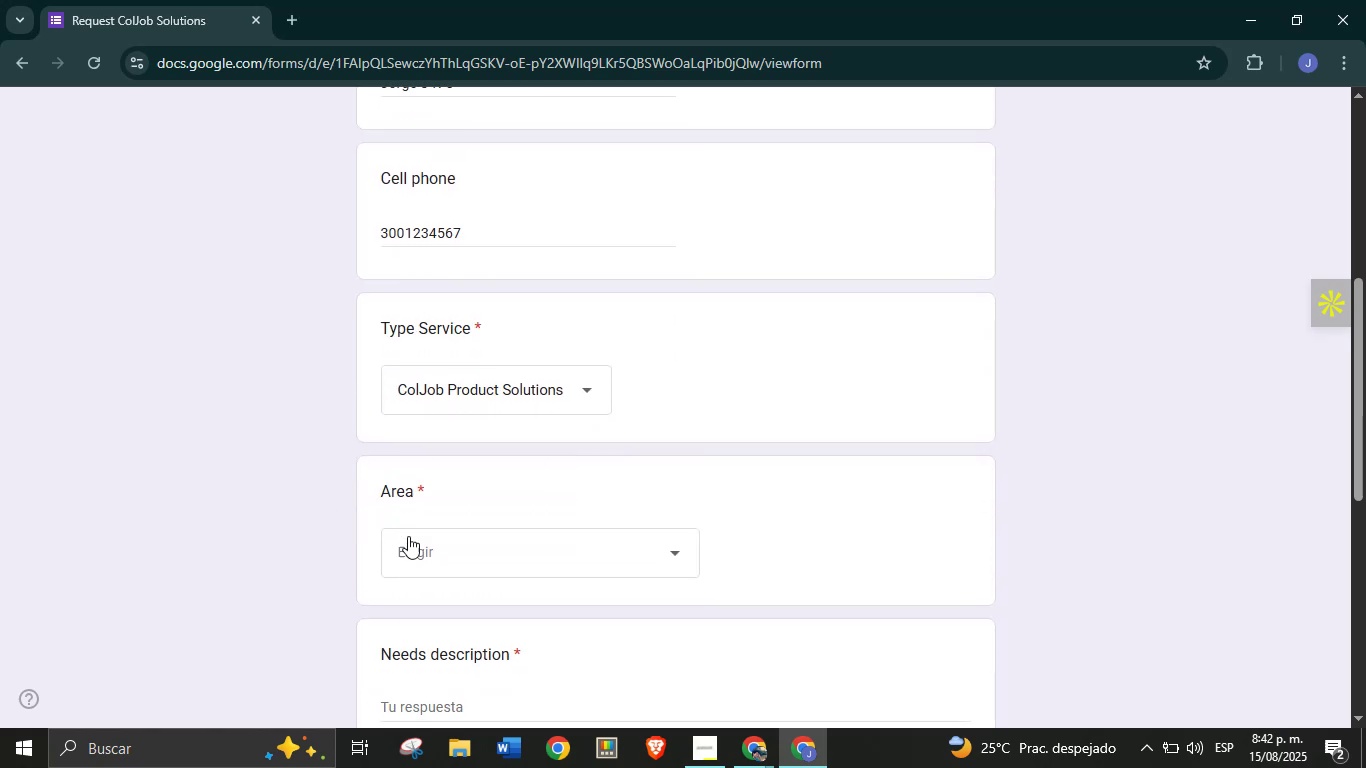 
left_click([453, 545])
 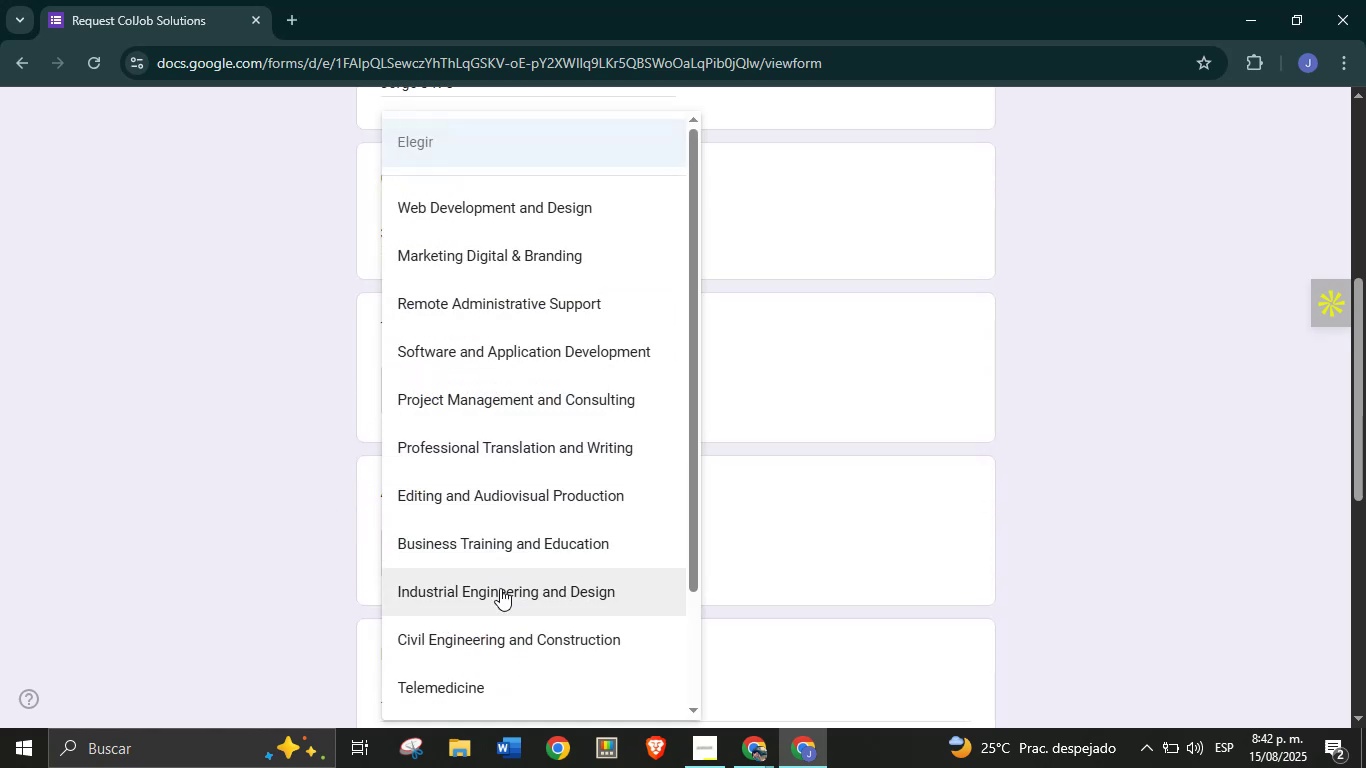 
scroll: coordinate [562, 524], scroll_direction: down, amount: 2.0
 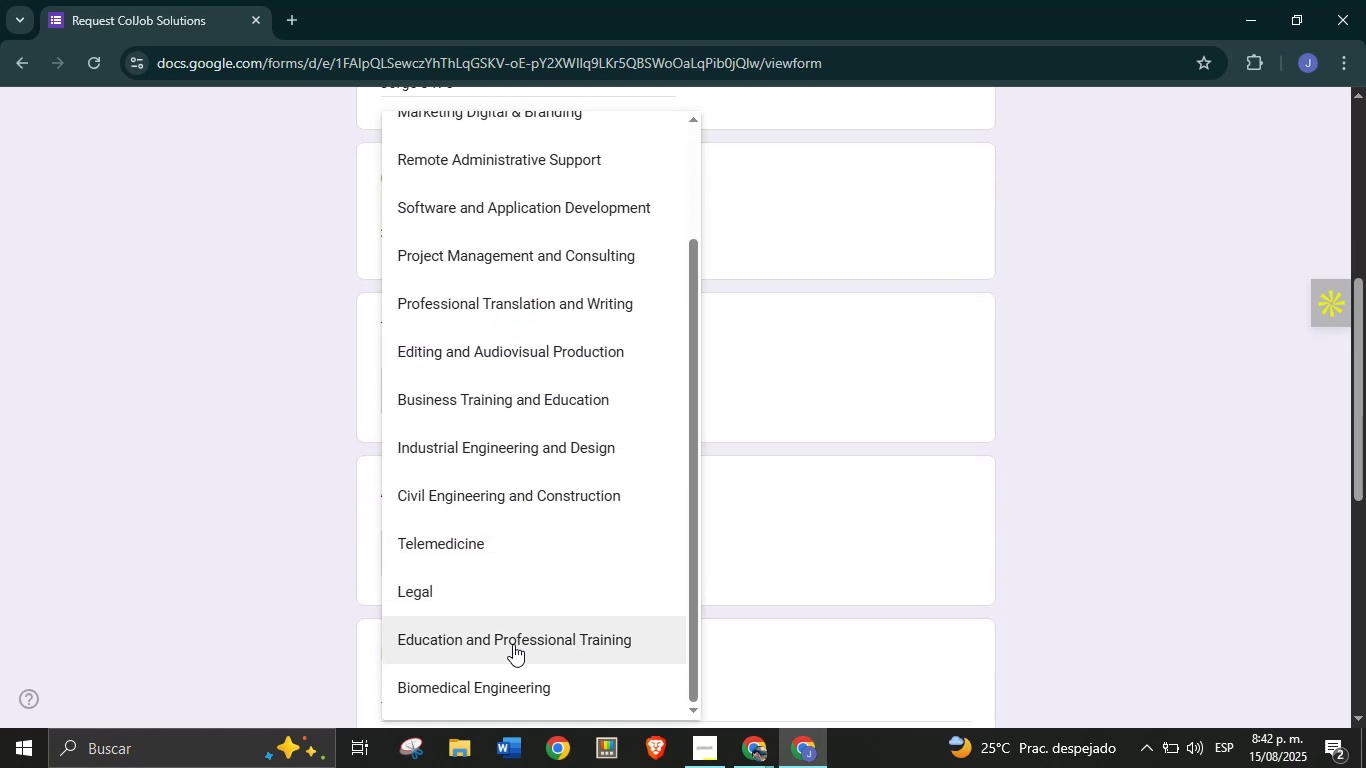 
left_click([515, 677])
 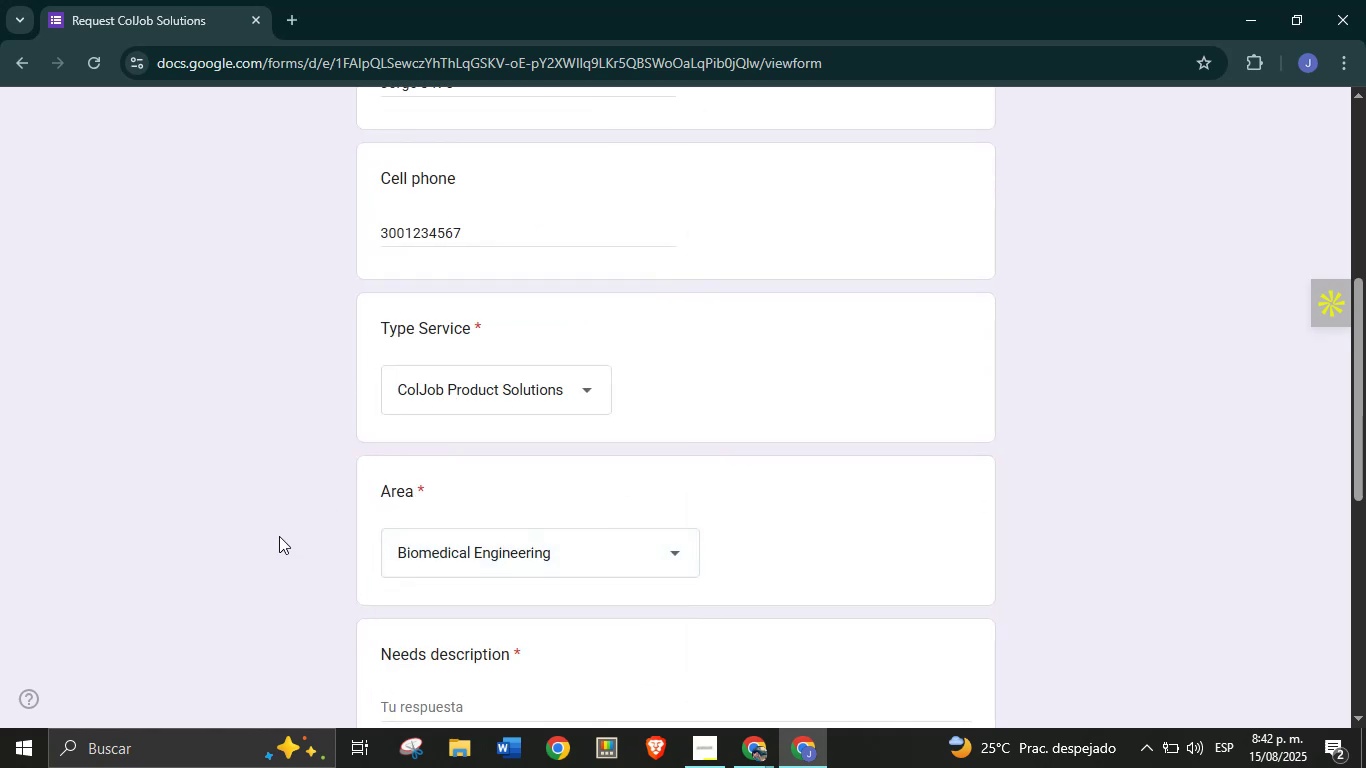 
left_click([279, 536])
 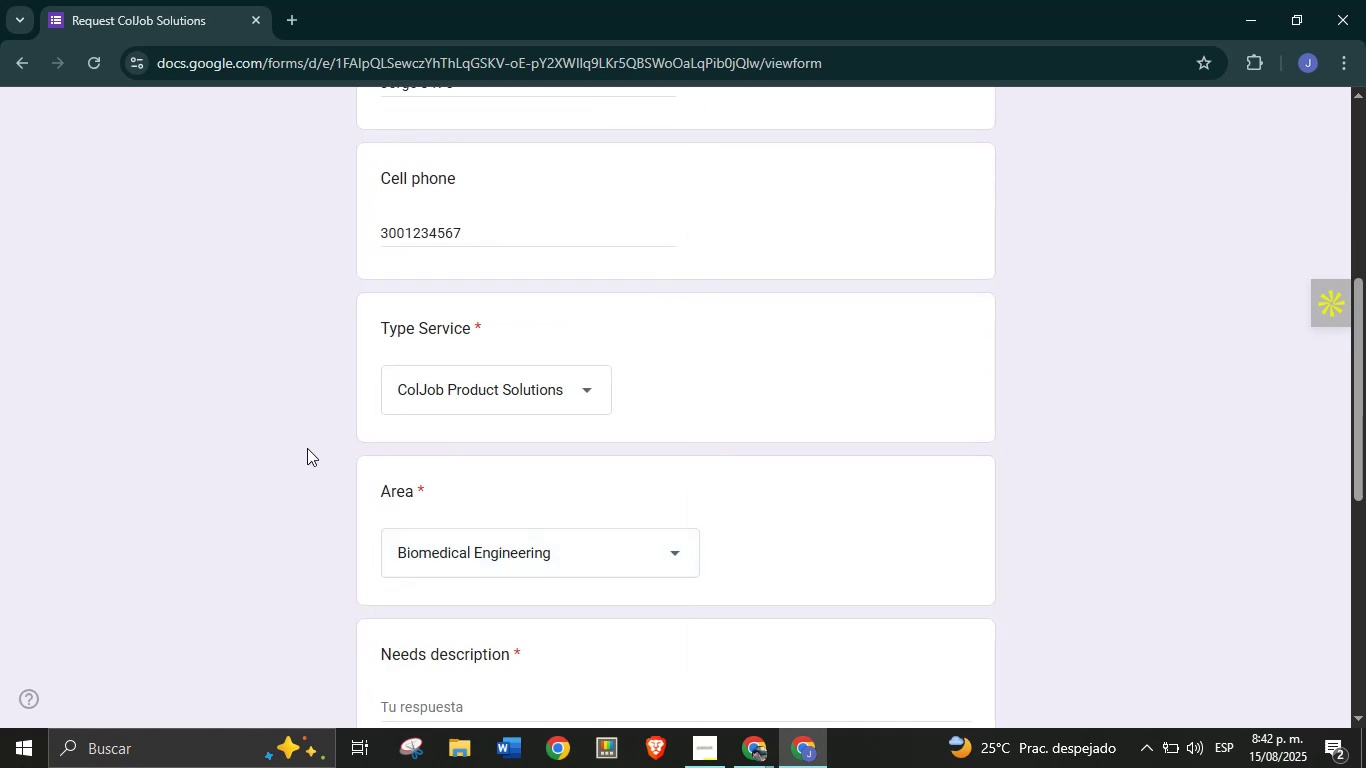 
scroll: coordinate [319, 455], scroll_direction: down, amount: 2.0
 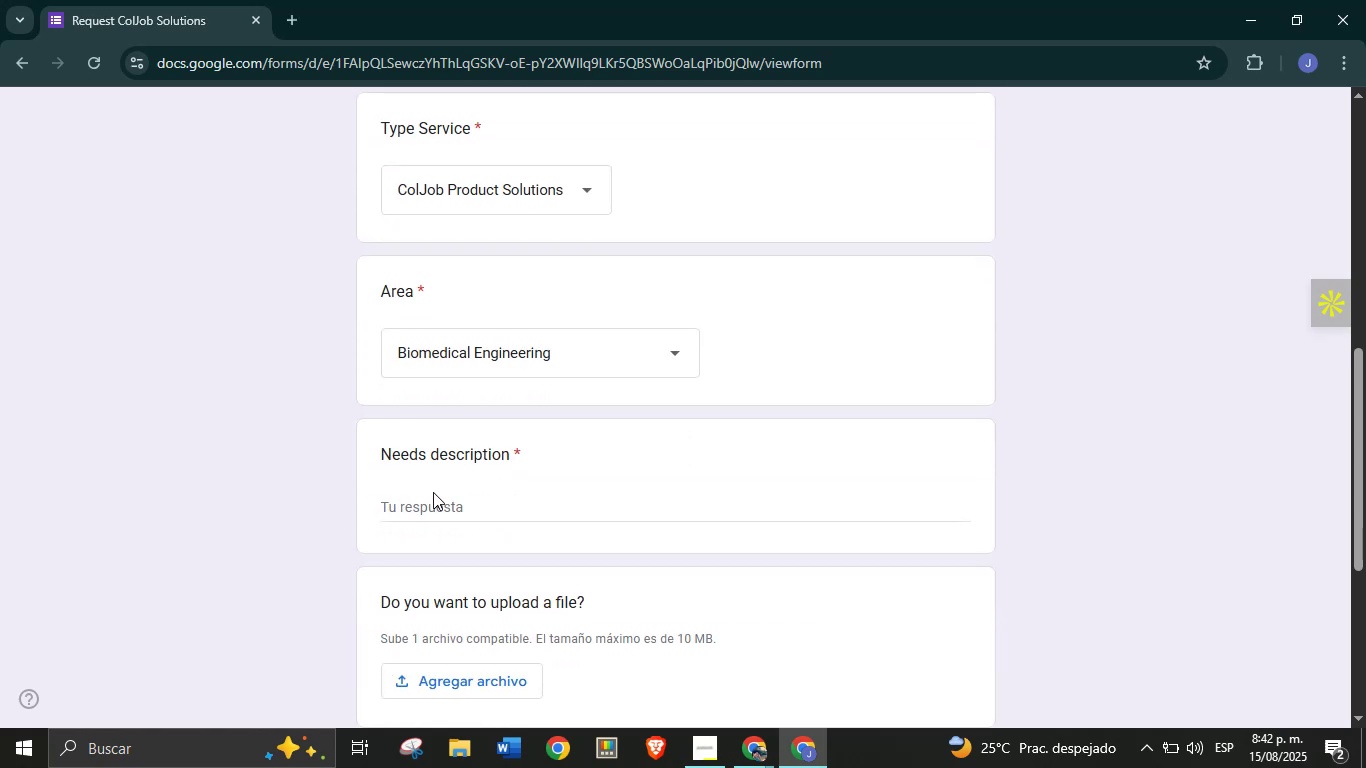 
left_click([434, 494])
 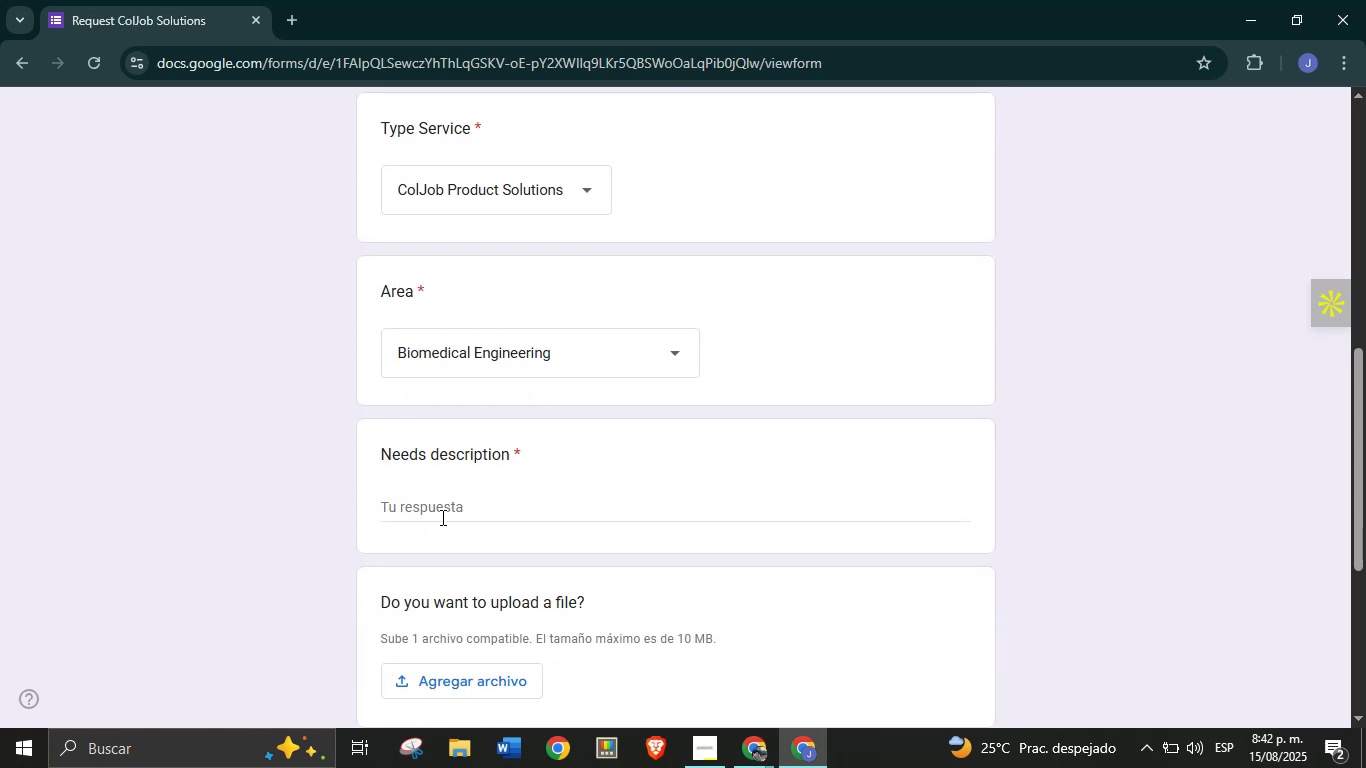 
left_click([441, 518])
 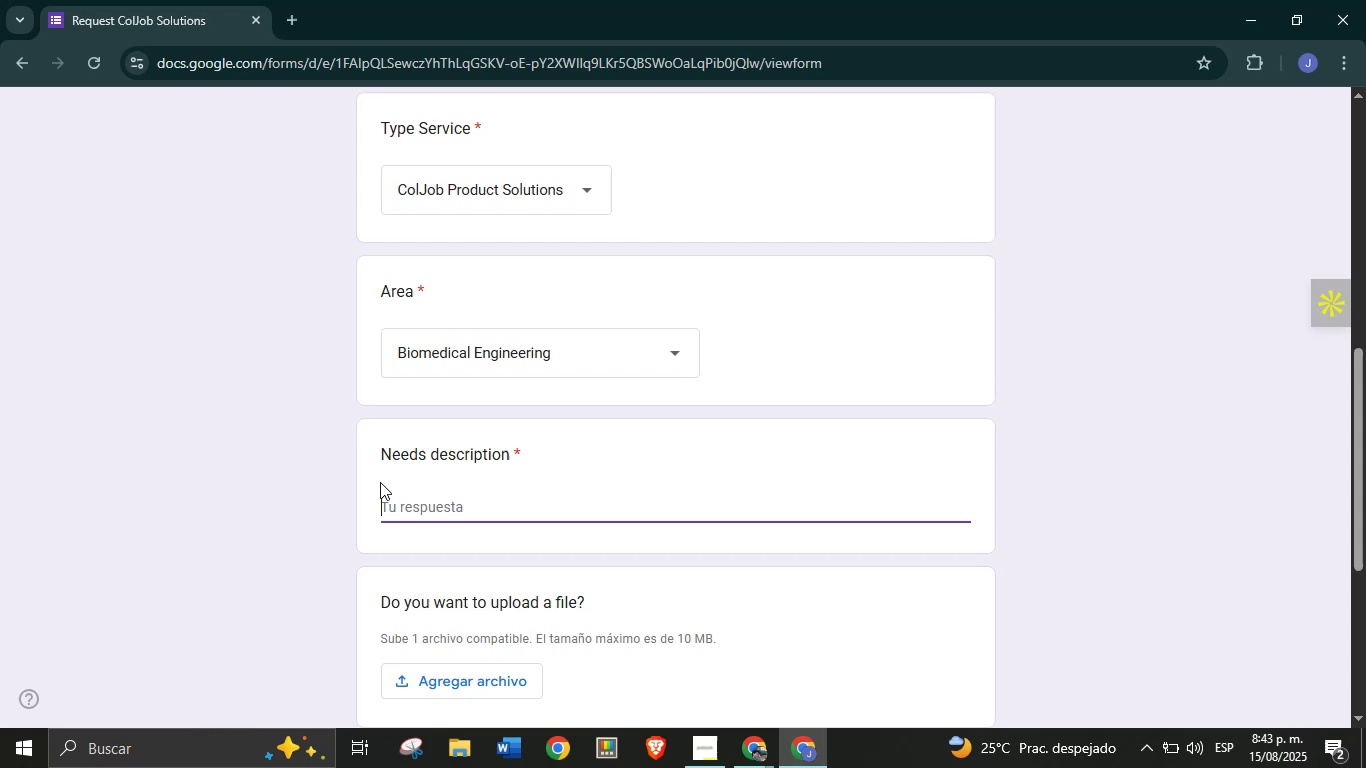 
wait(13.02)
 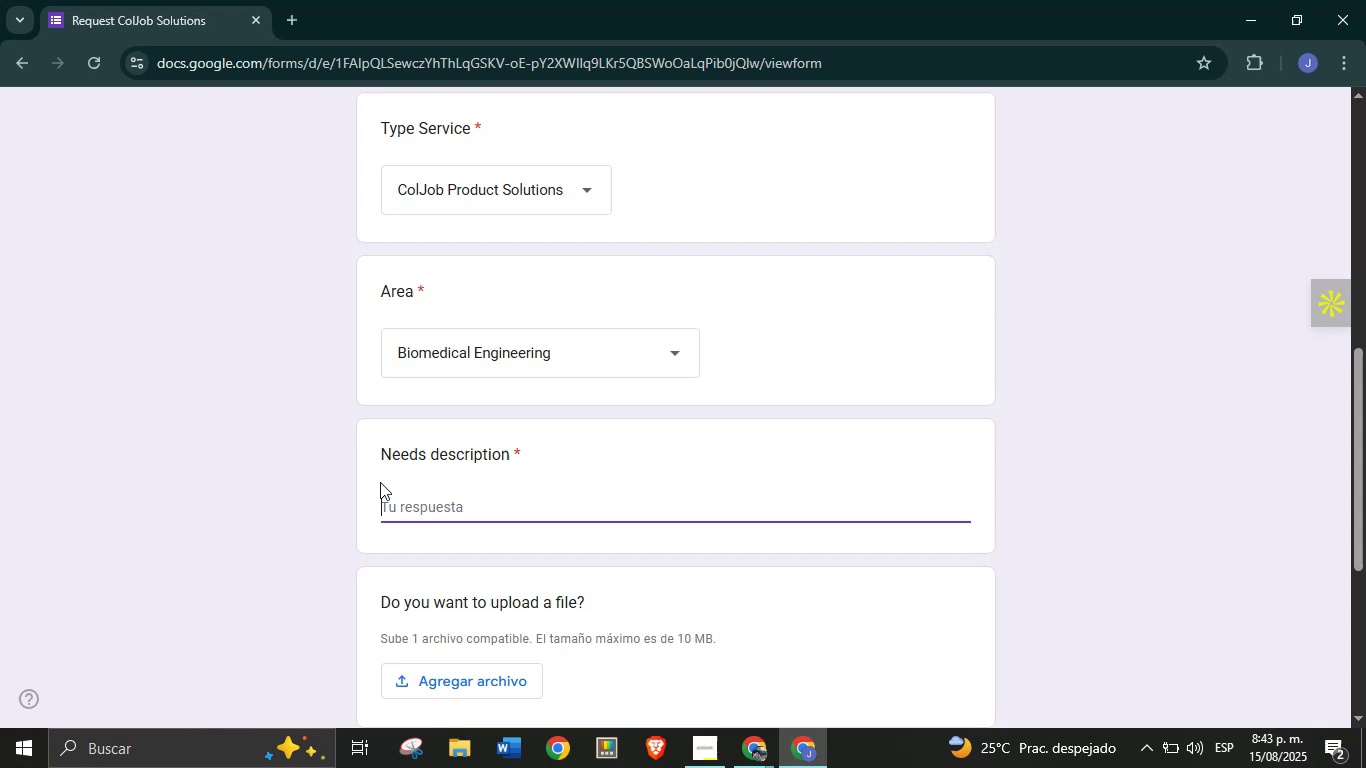 
type(I need )
 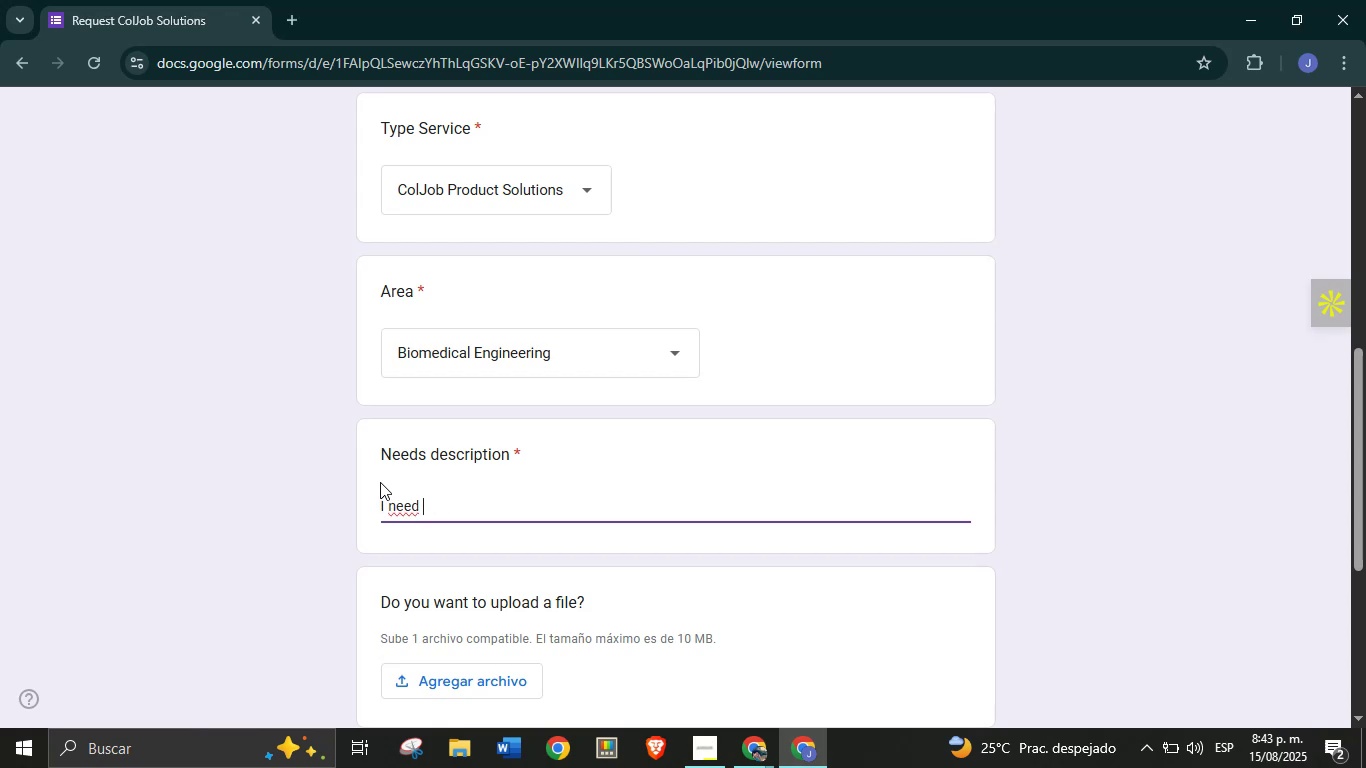 
type(medical servie)
 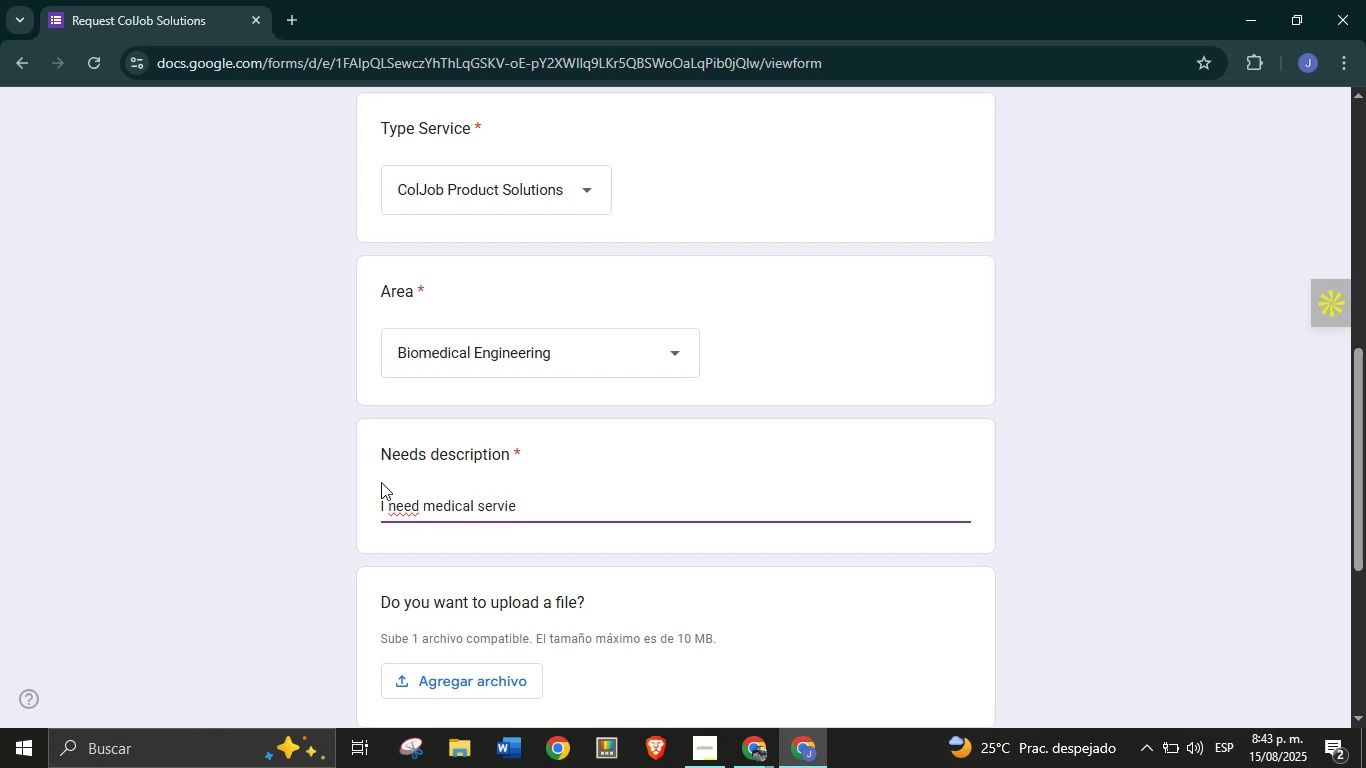 
scroll: coordinate [230, 408], scroll_direction: down, amount: 2.0
 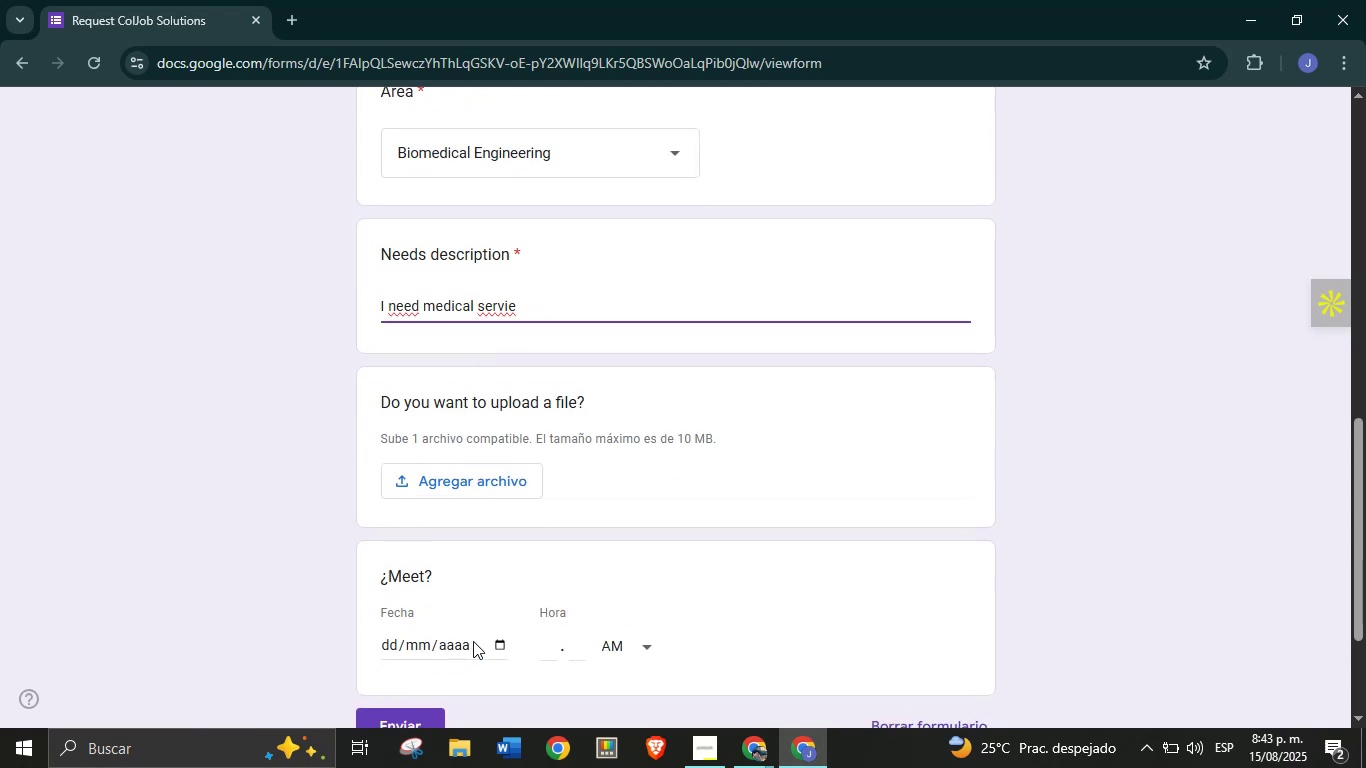 
left_click([502, 646])
 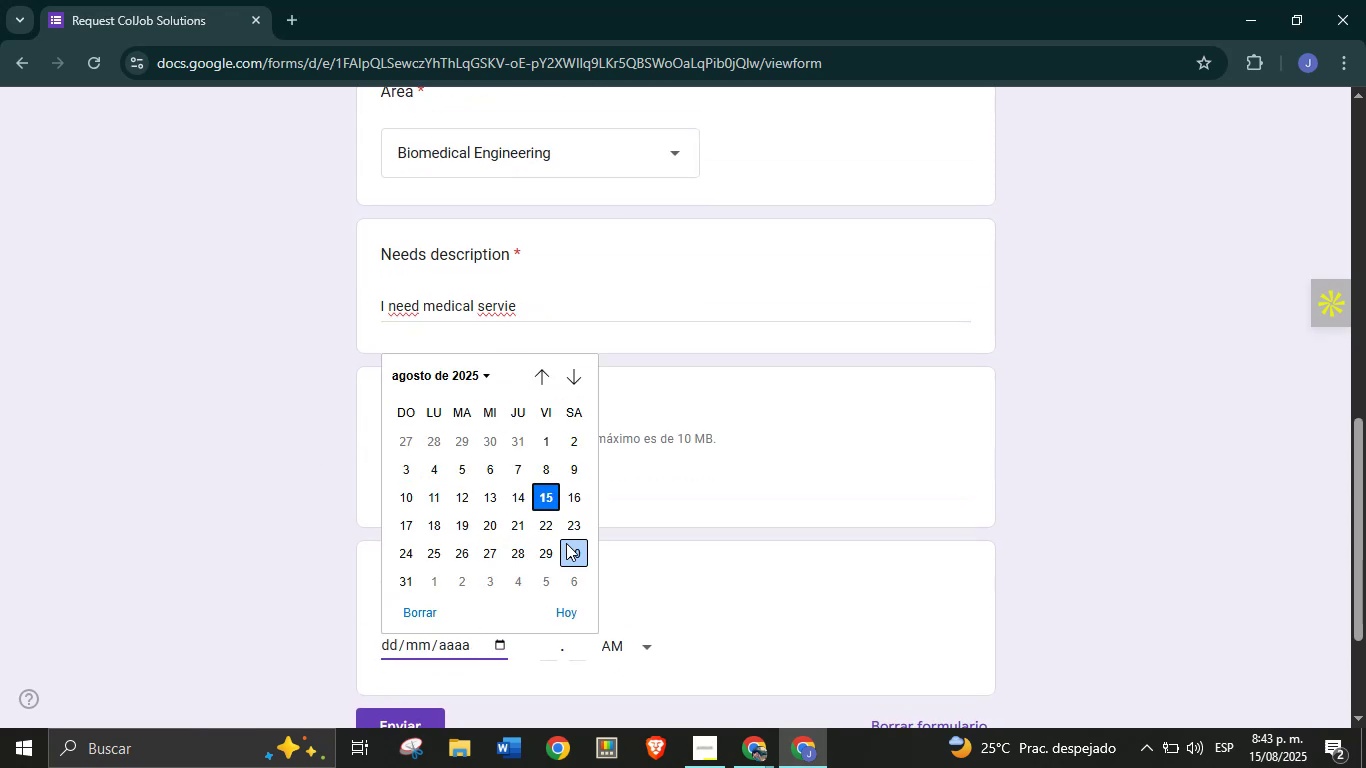 
left_click([569, 547])
 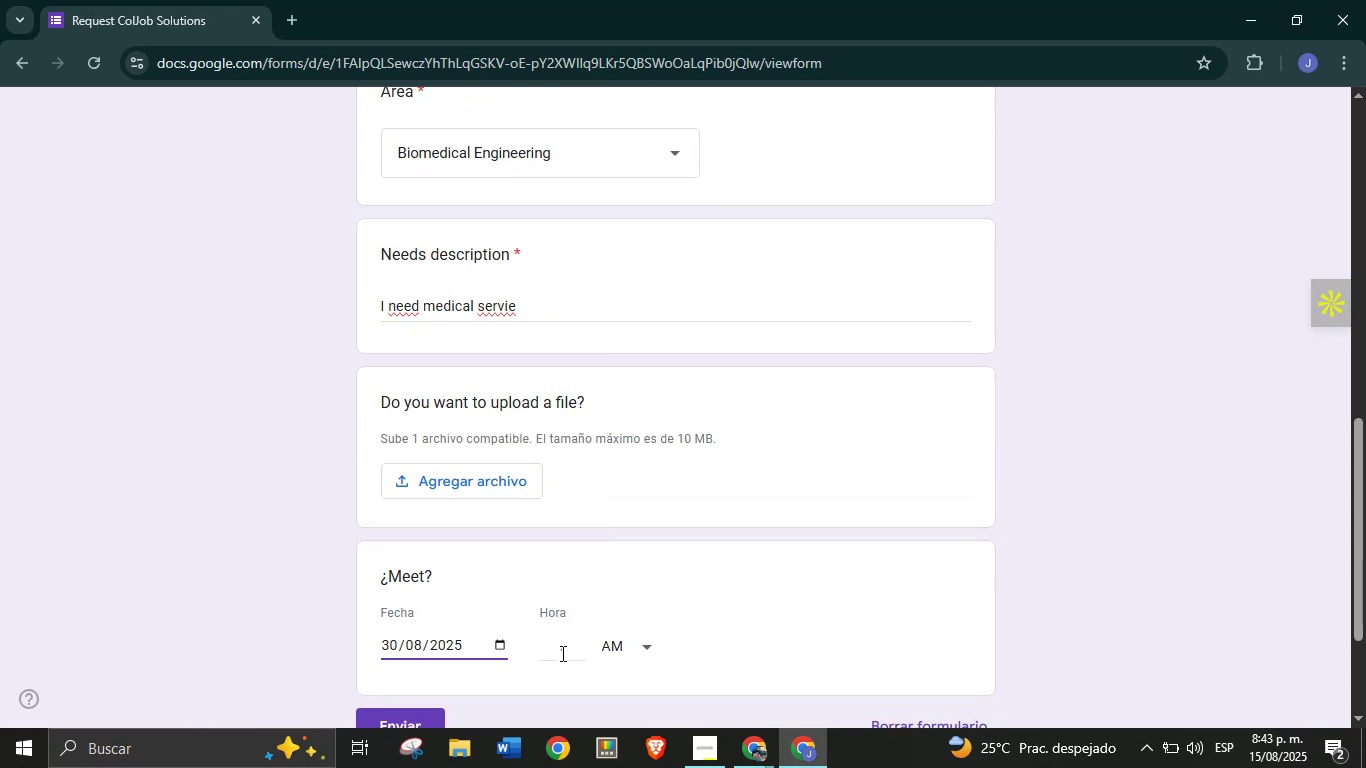 
left_click([545, 653])
 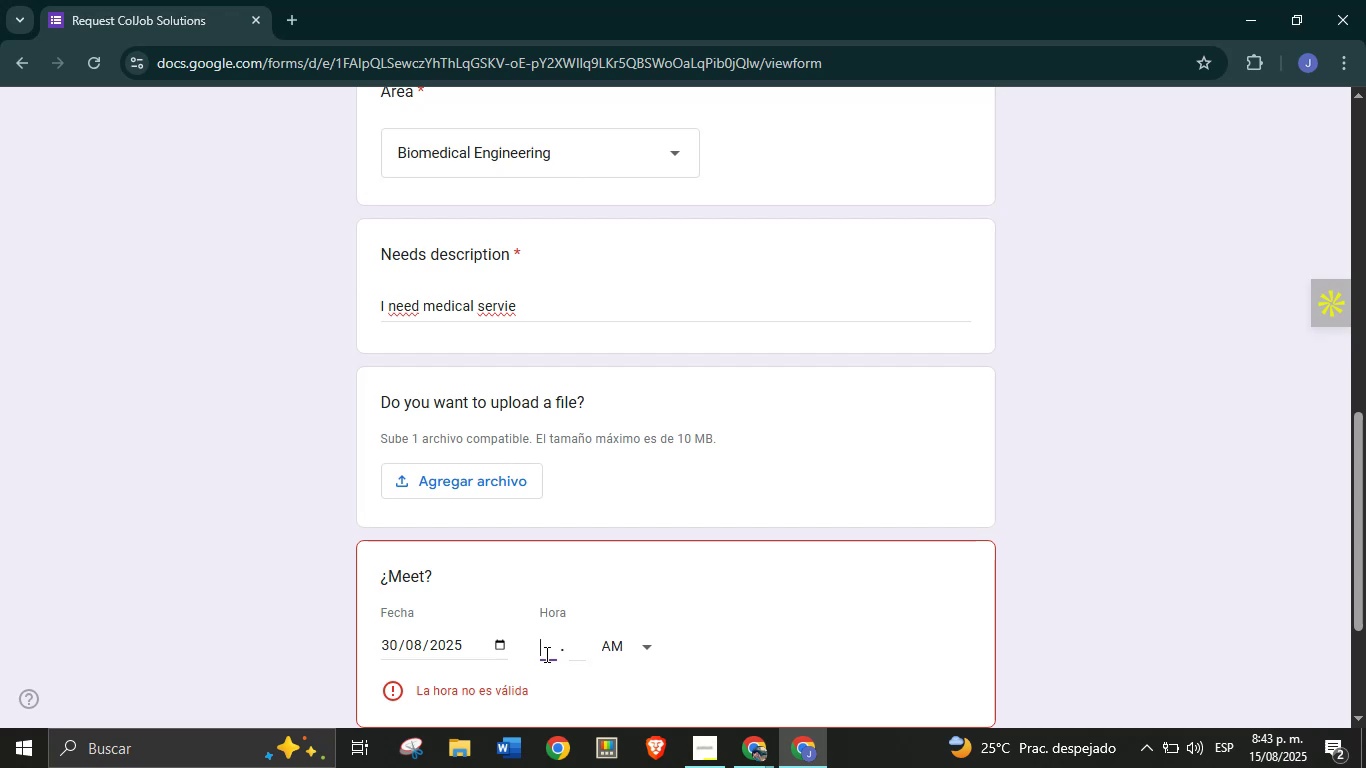 
type(10)
 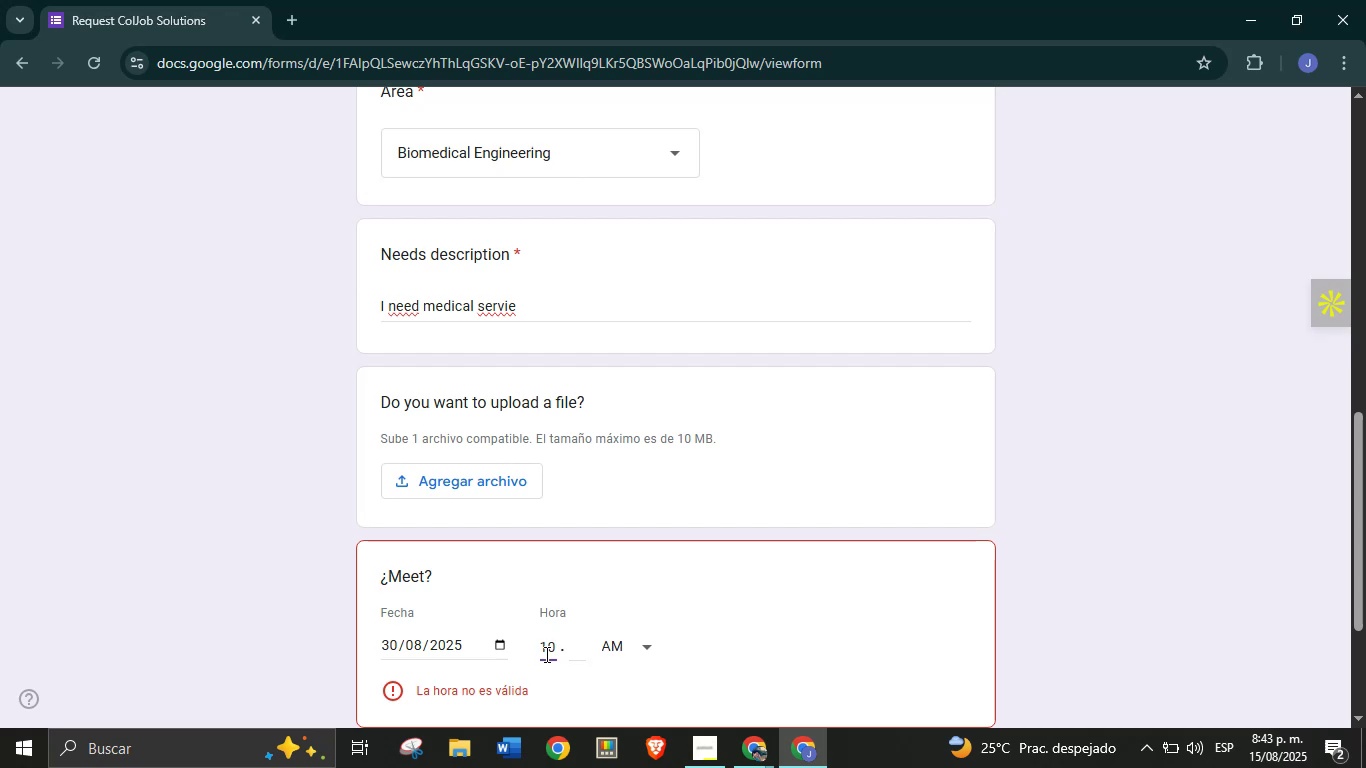 
key(ArrowRight)
 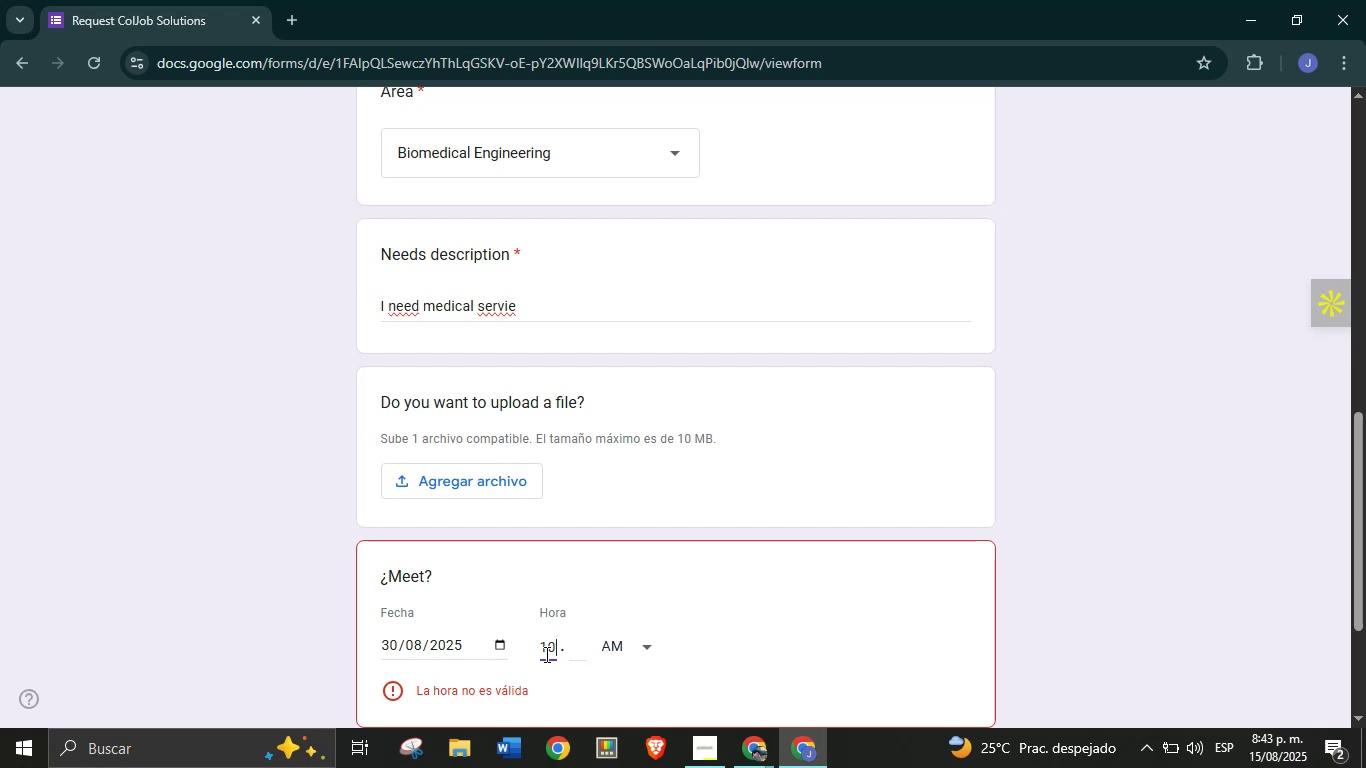 
key(ArrowRight)
 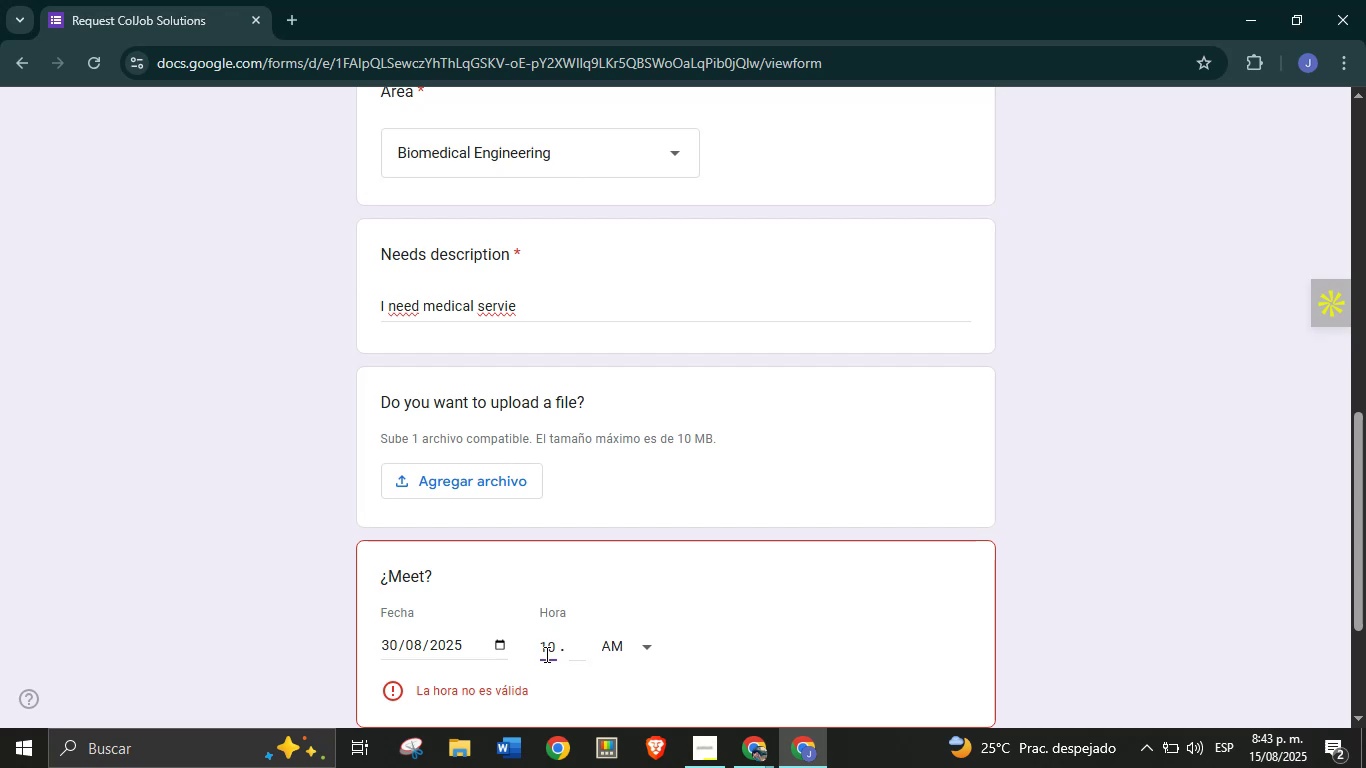 
key(Tab)
type(00)
 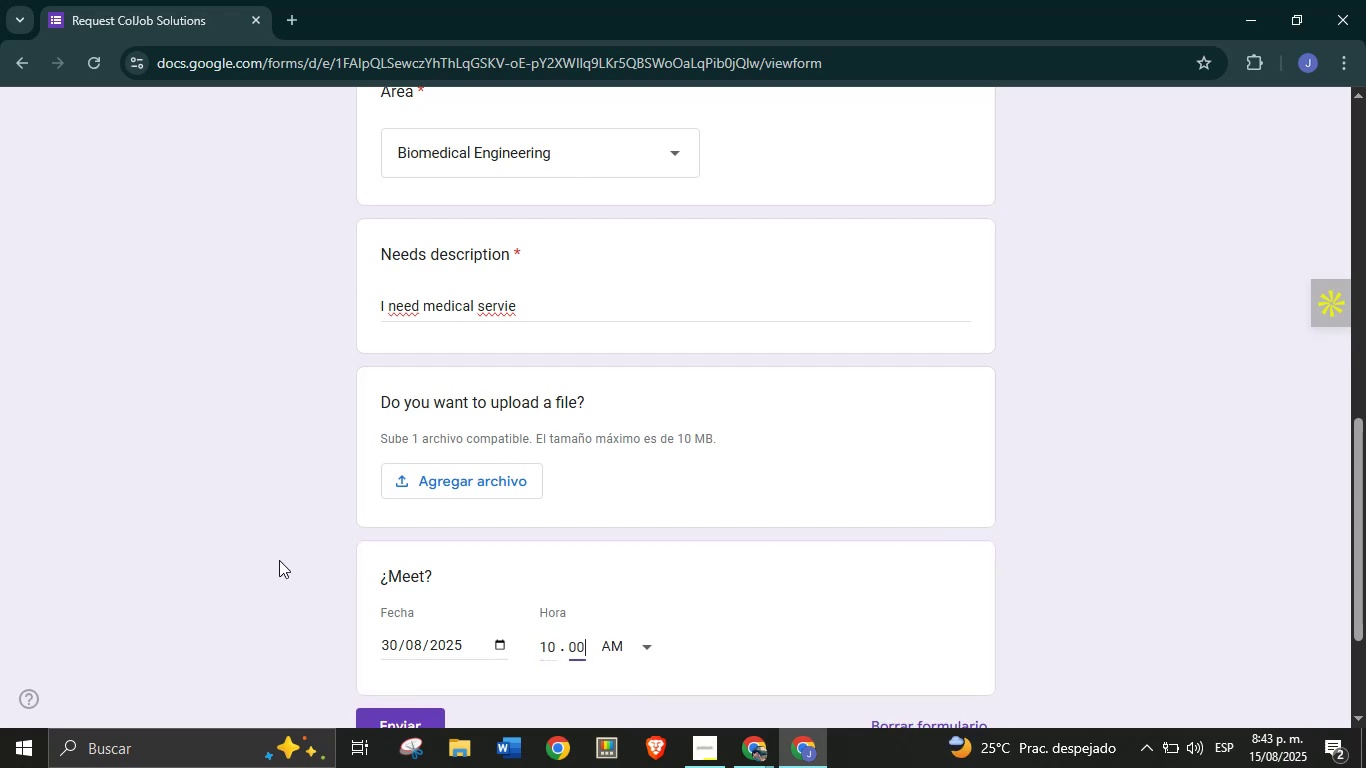 
scroll: coordinate [293, 500], scroll_direction: down, amount: 1.0
 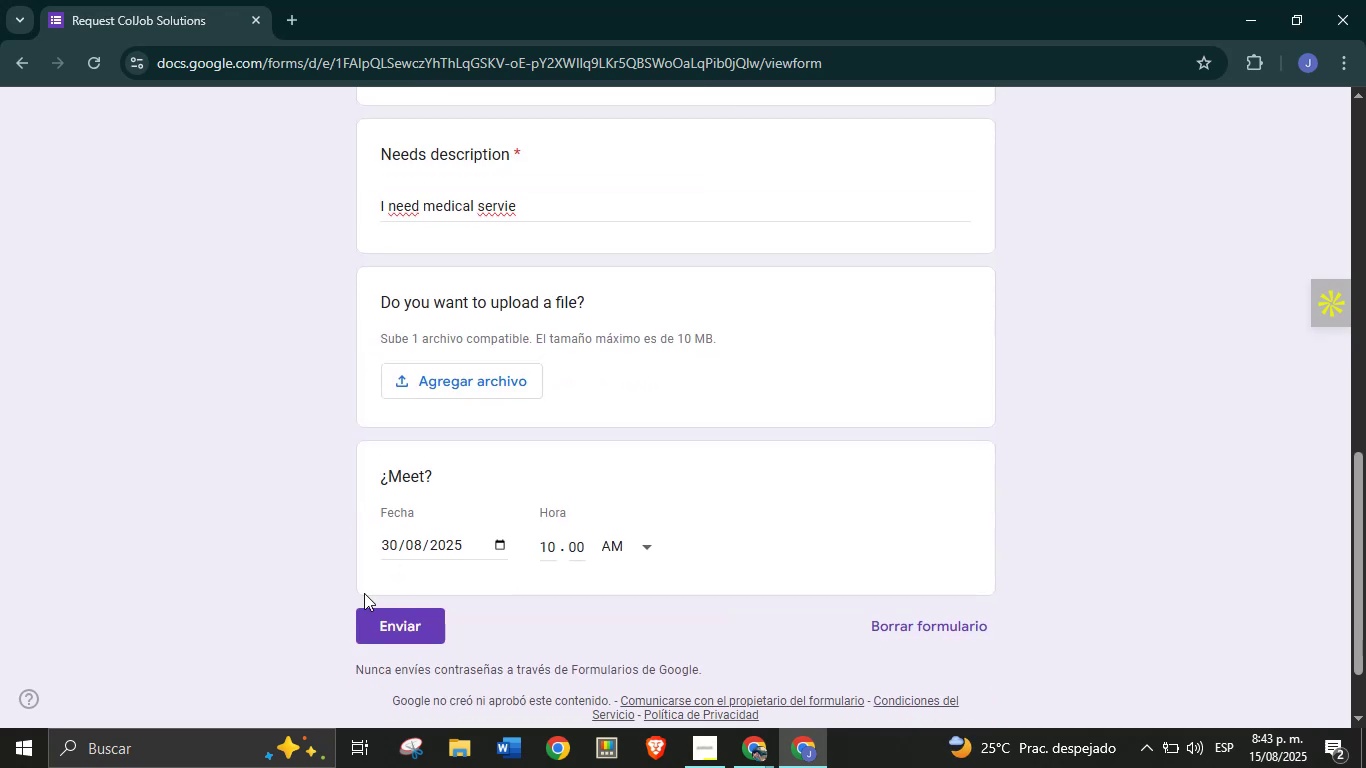 
left_click([397, 614])
 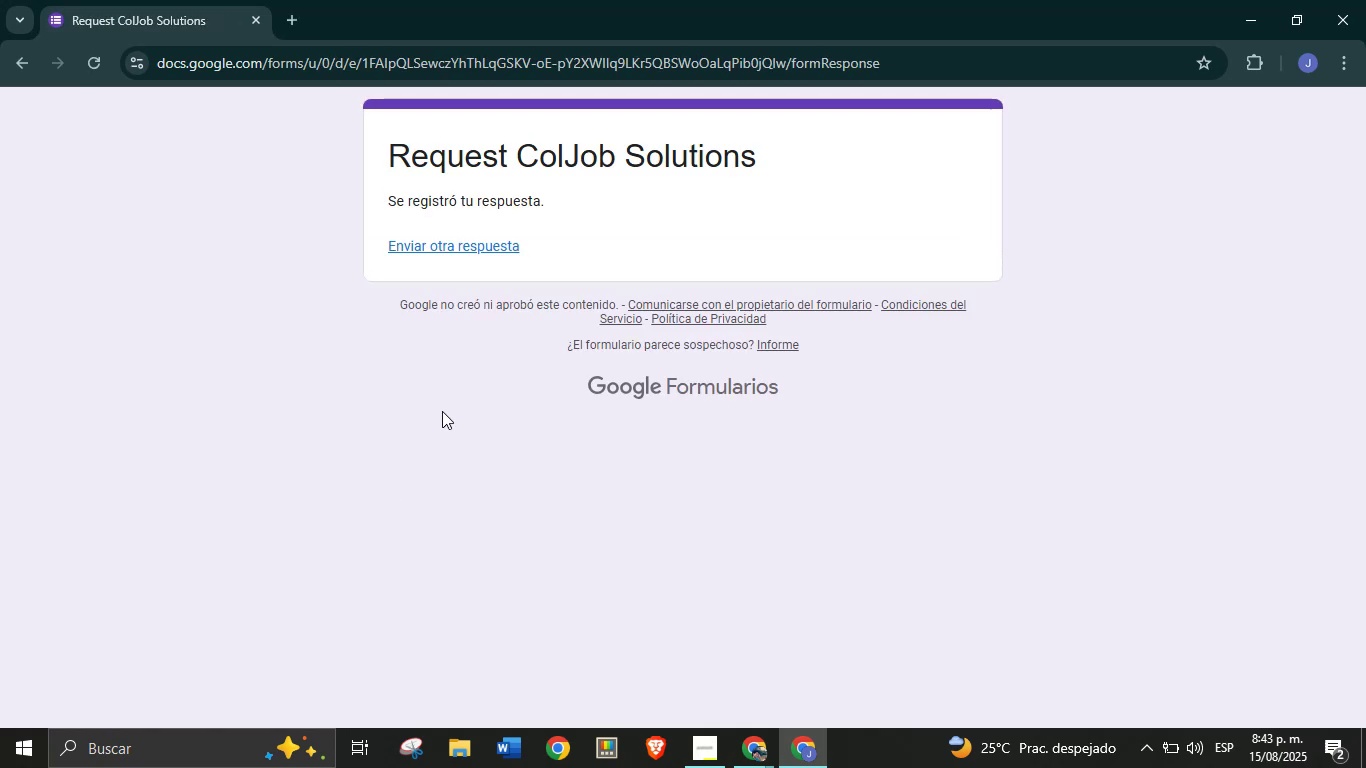 
left_click([747, 740])
 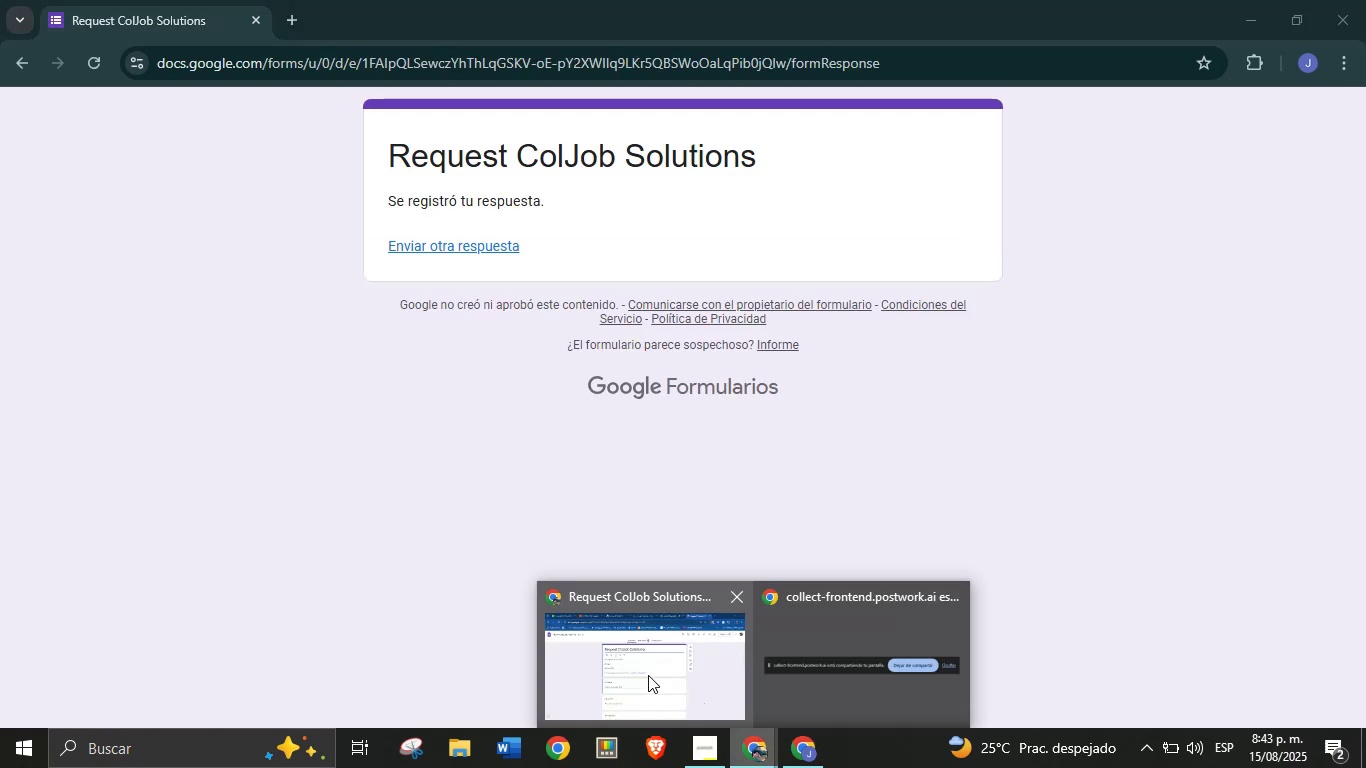 
left_click([647, 674])
 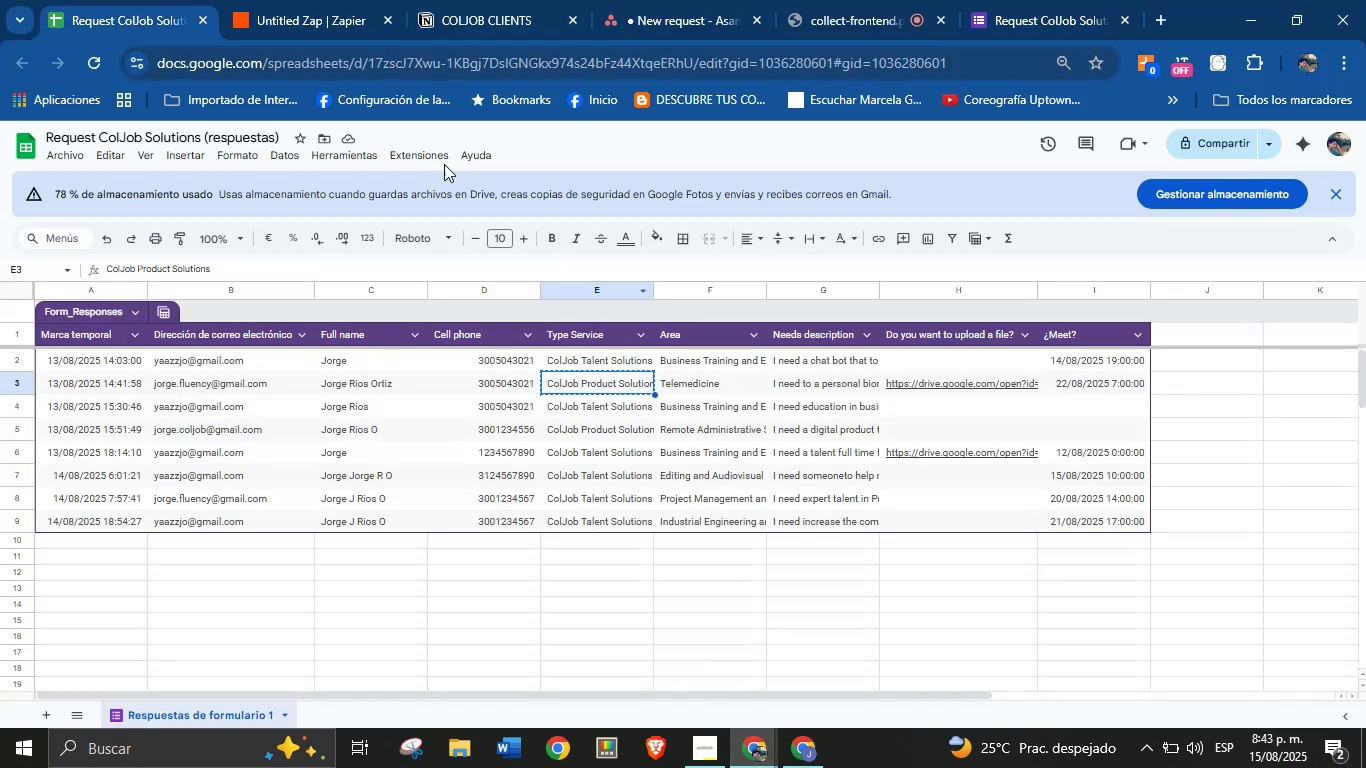 
wait(7.41)
 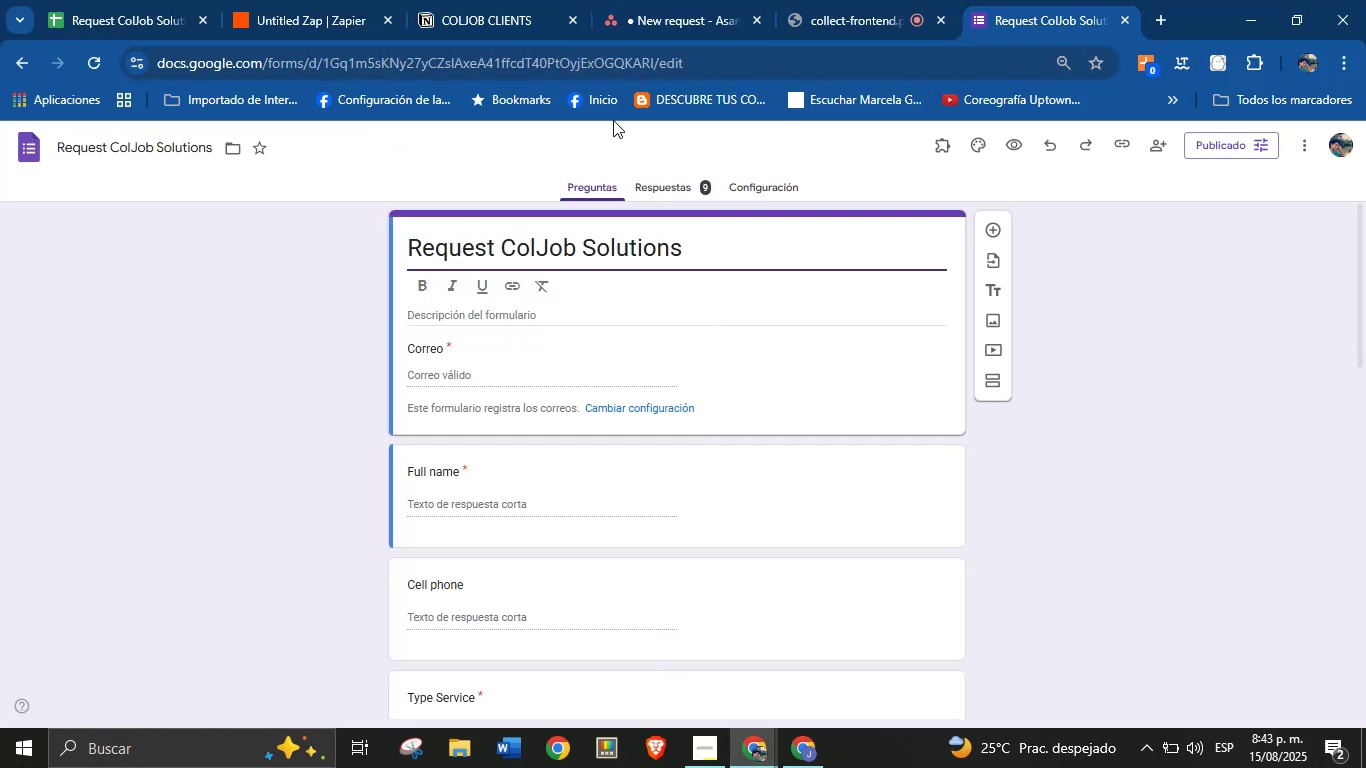 
left_click([168, 0])
 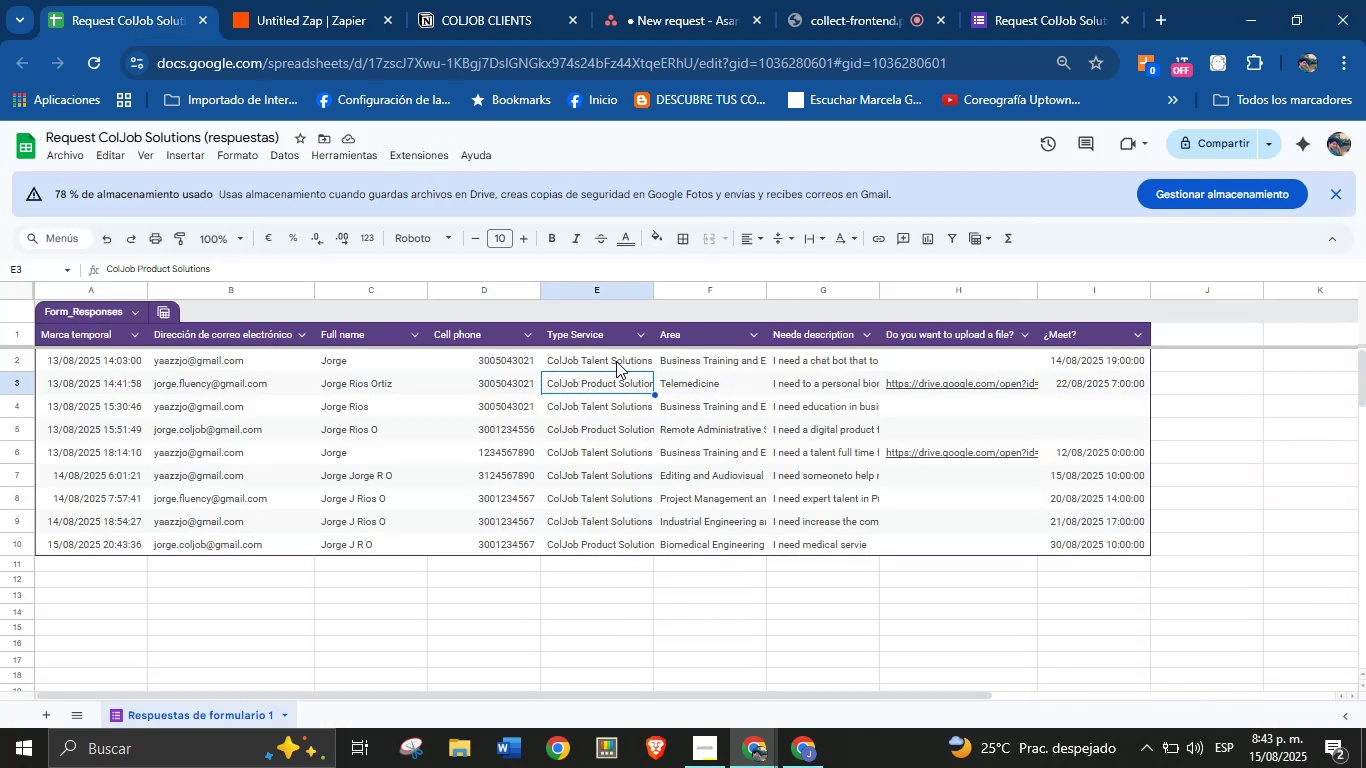 
left_click([600, 548])
 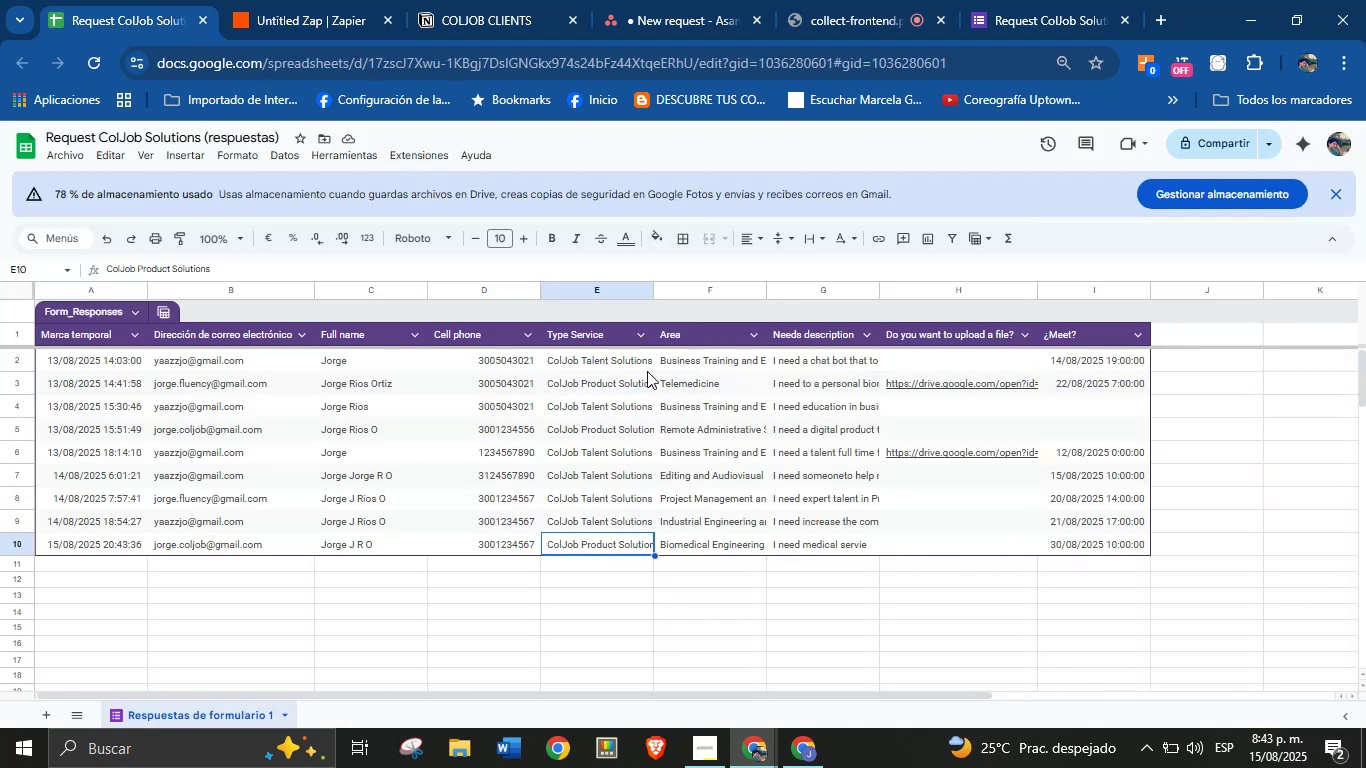 
left_click([297, 0])
 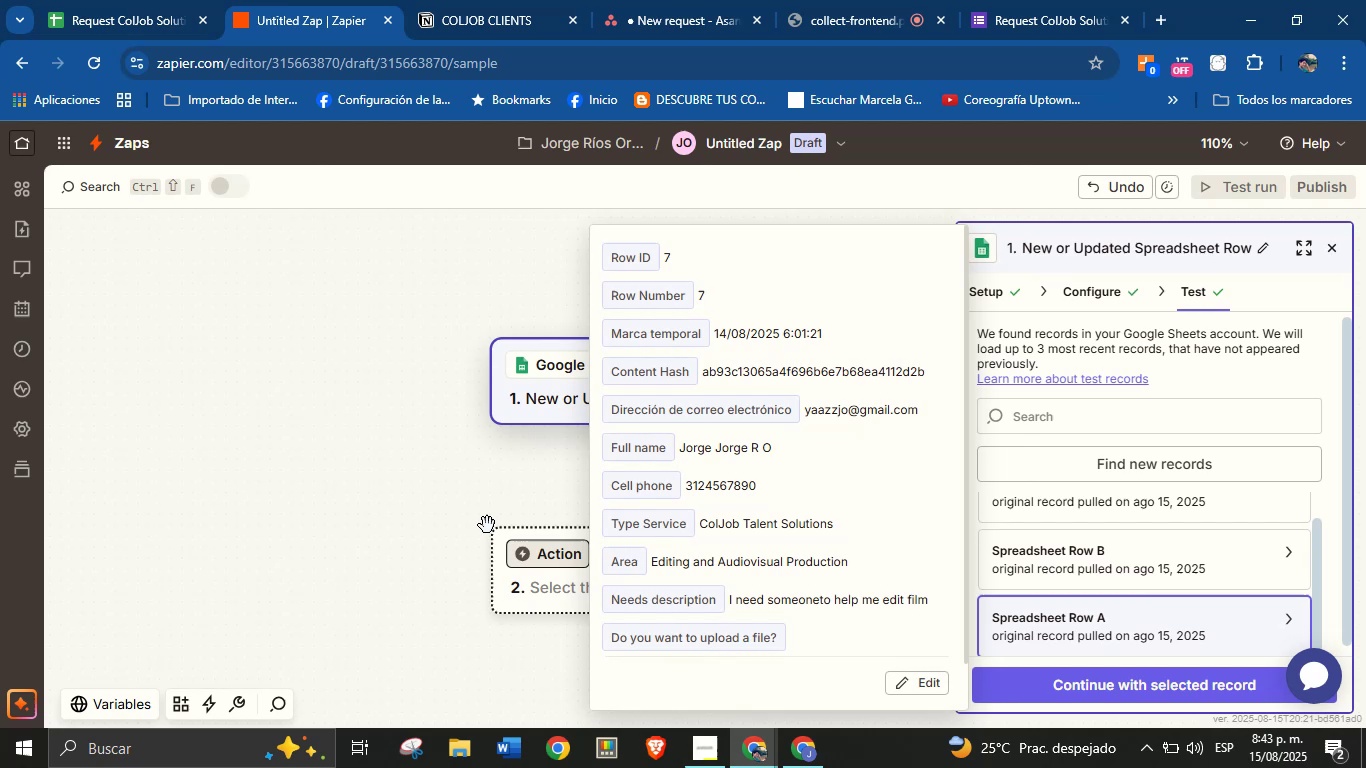 
left_click([443, 506])
 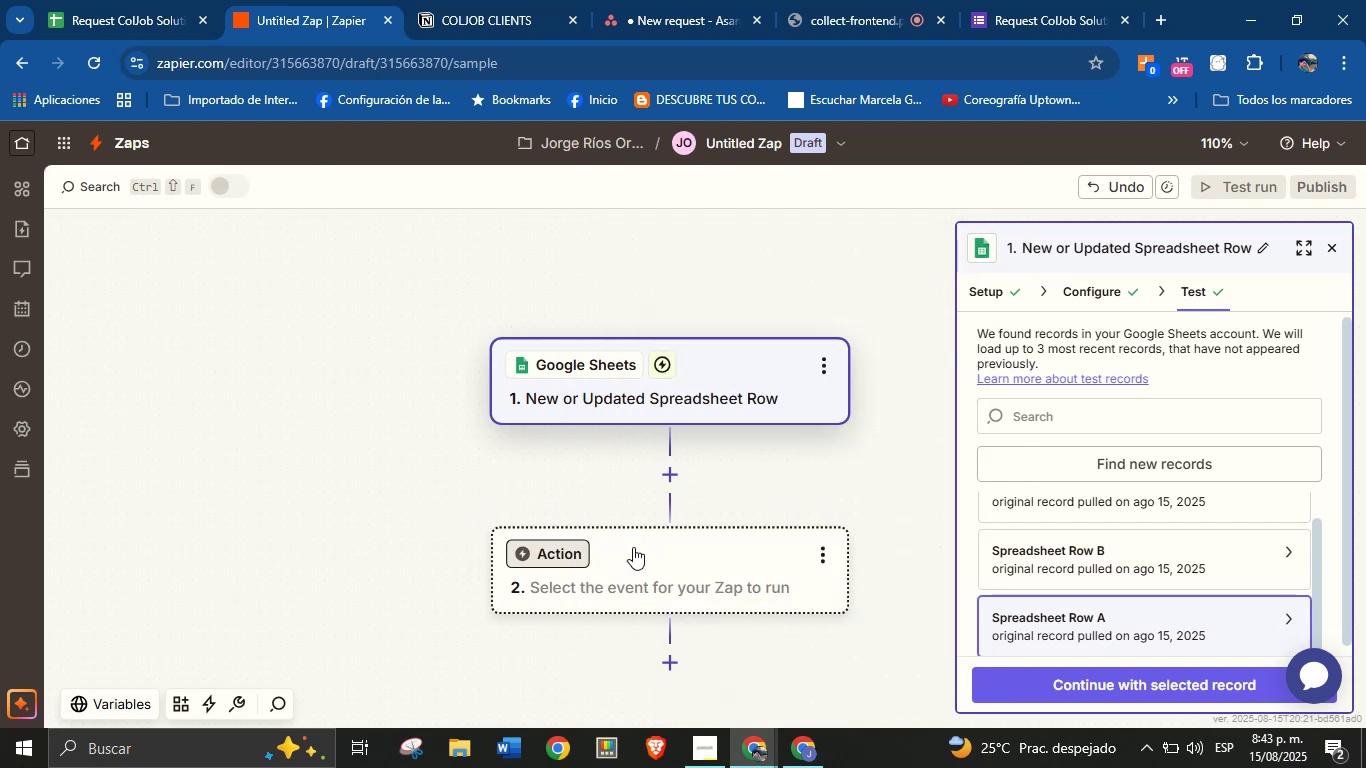 
wait(5.39)
 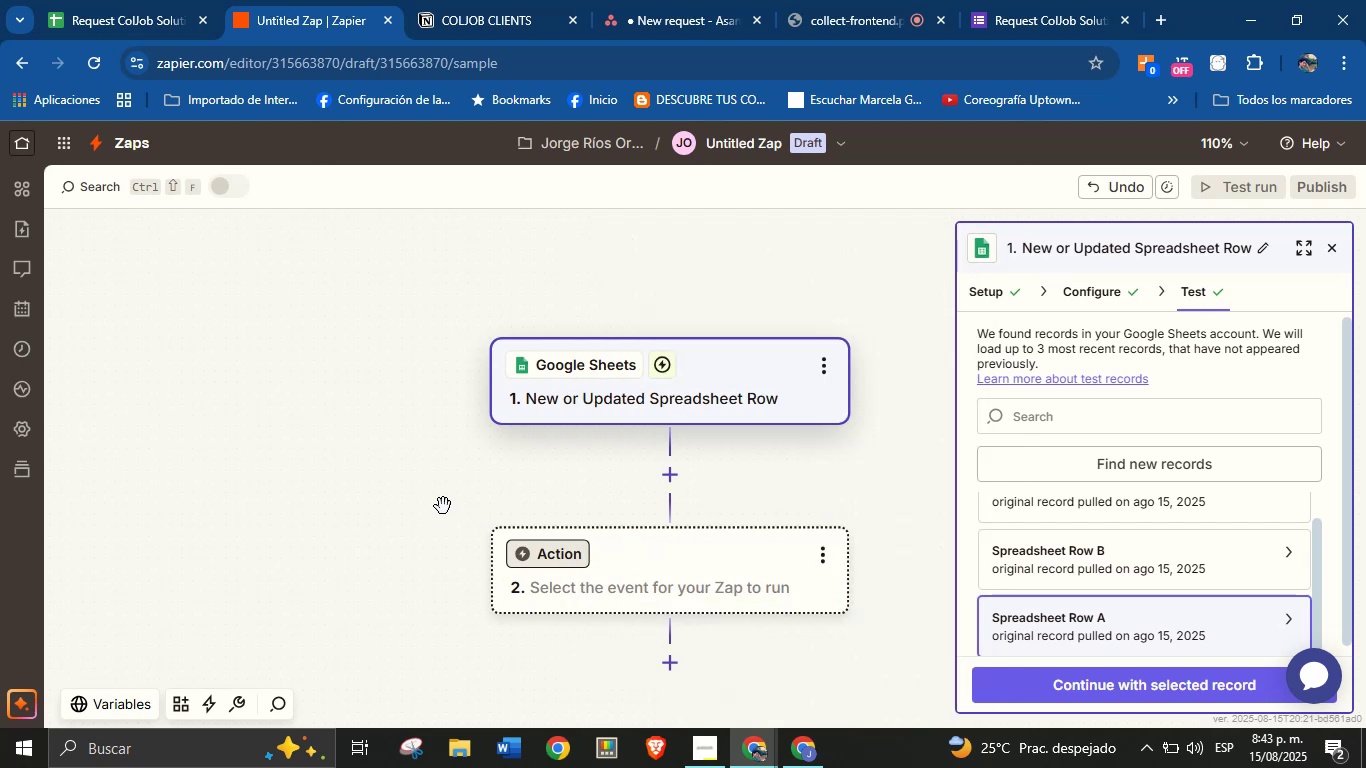 
scroll: coordinate [1127, 501], scroll_direction: up, amount: 2.0
 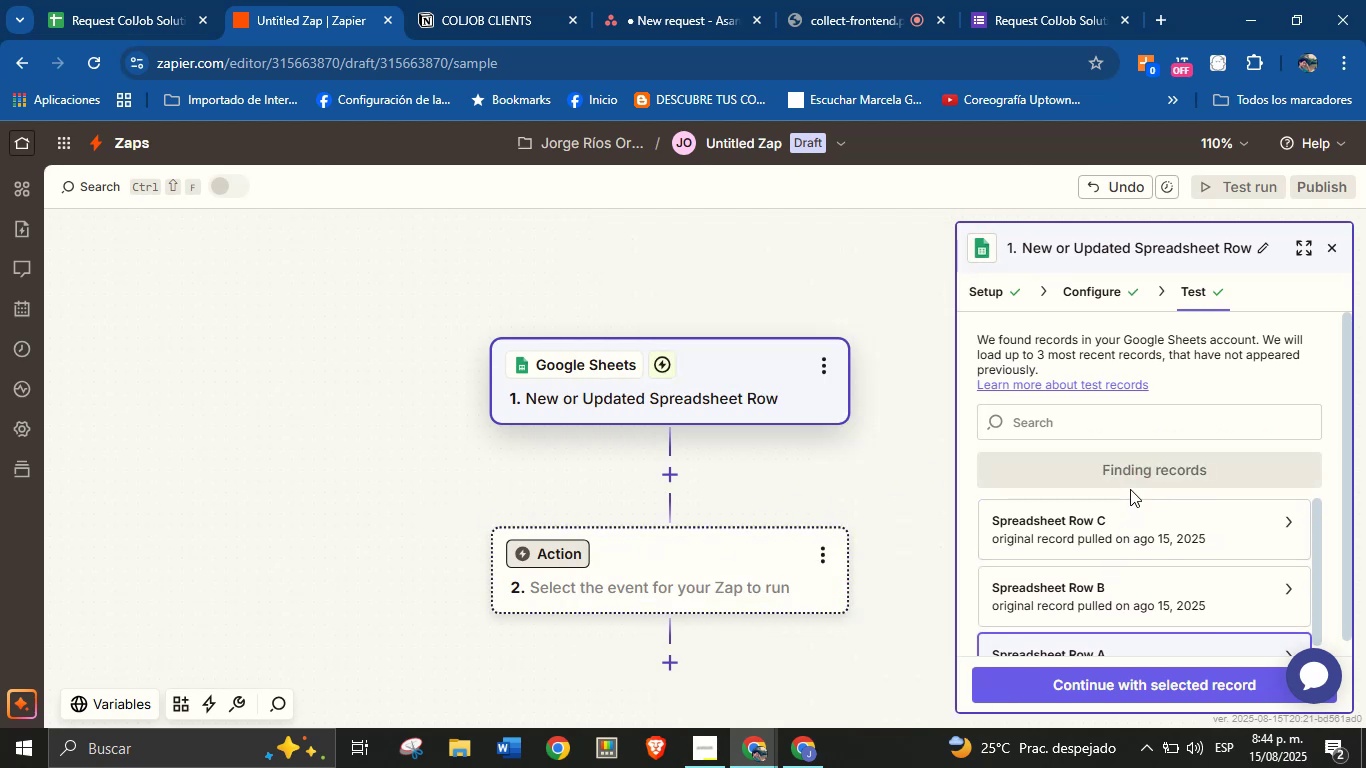 
scroll: coordinate [1119, 543], scroll_direction: down, amount: 1.0
 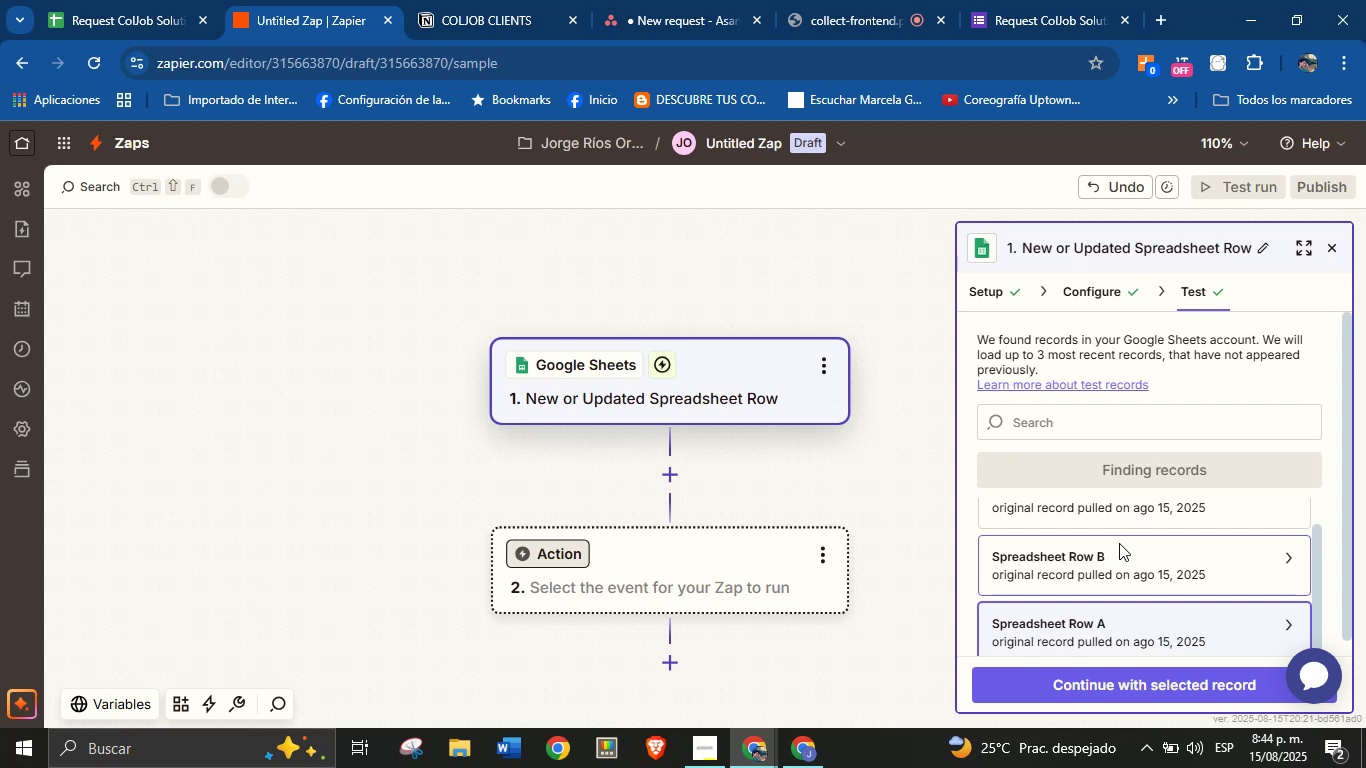 
scroll: coordinate [1119, 543], scroll_direction: up, amount: 2.0
 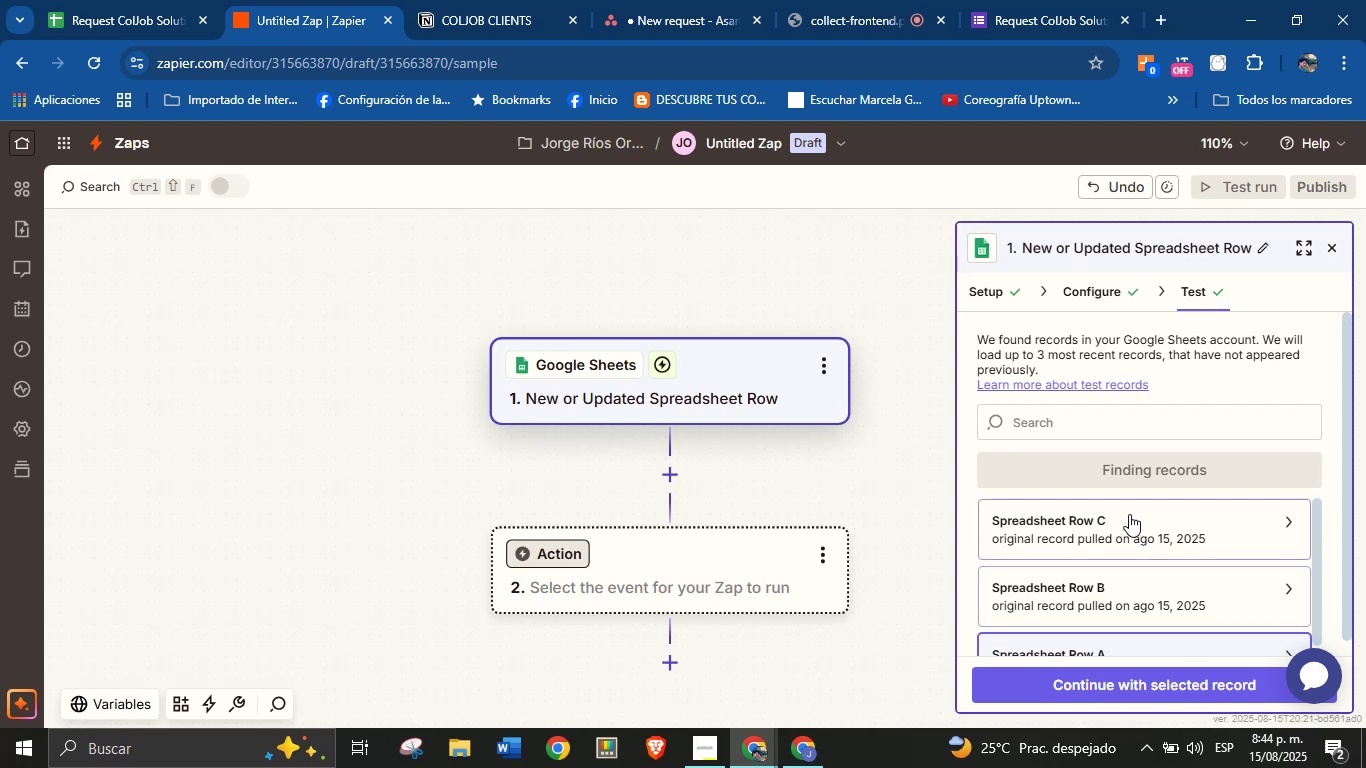 
left_click([1128, 516])
 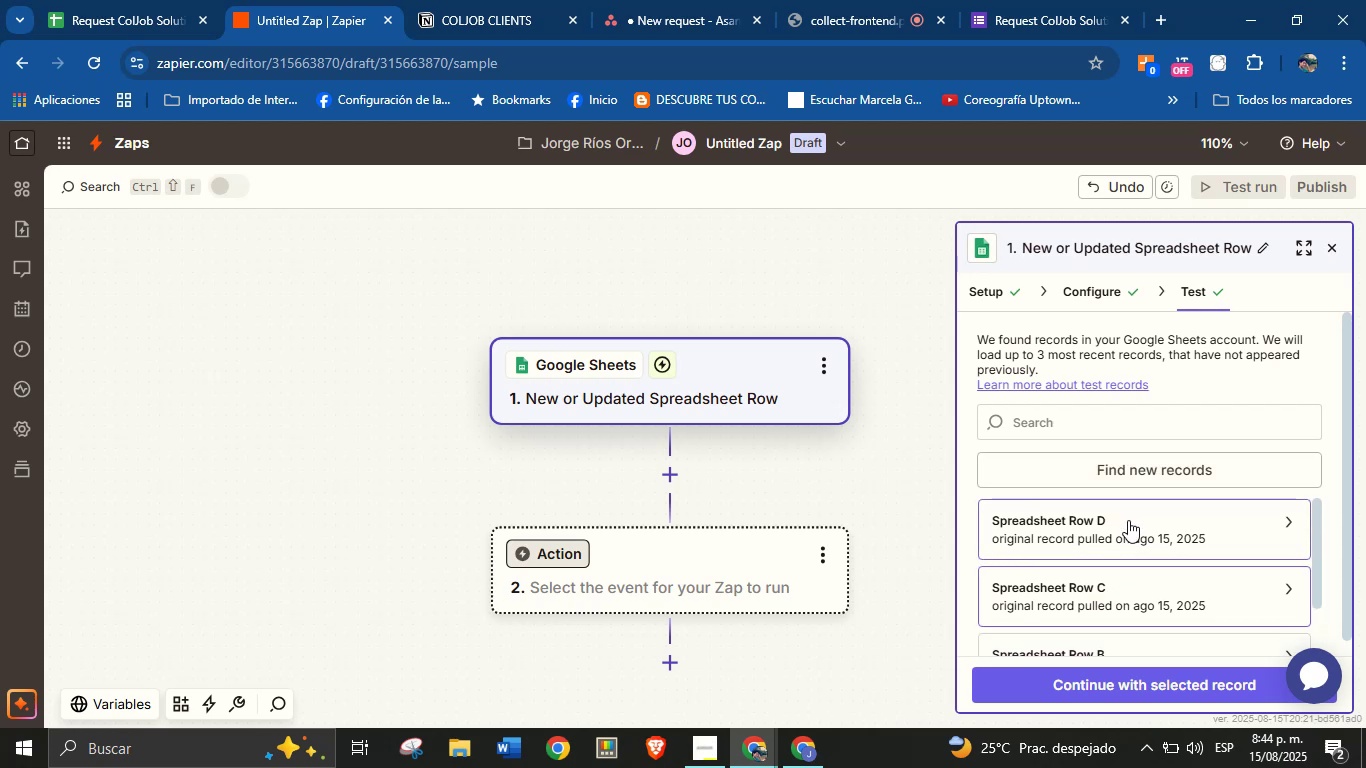 
left_click([1128, 523])
 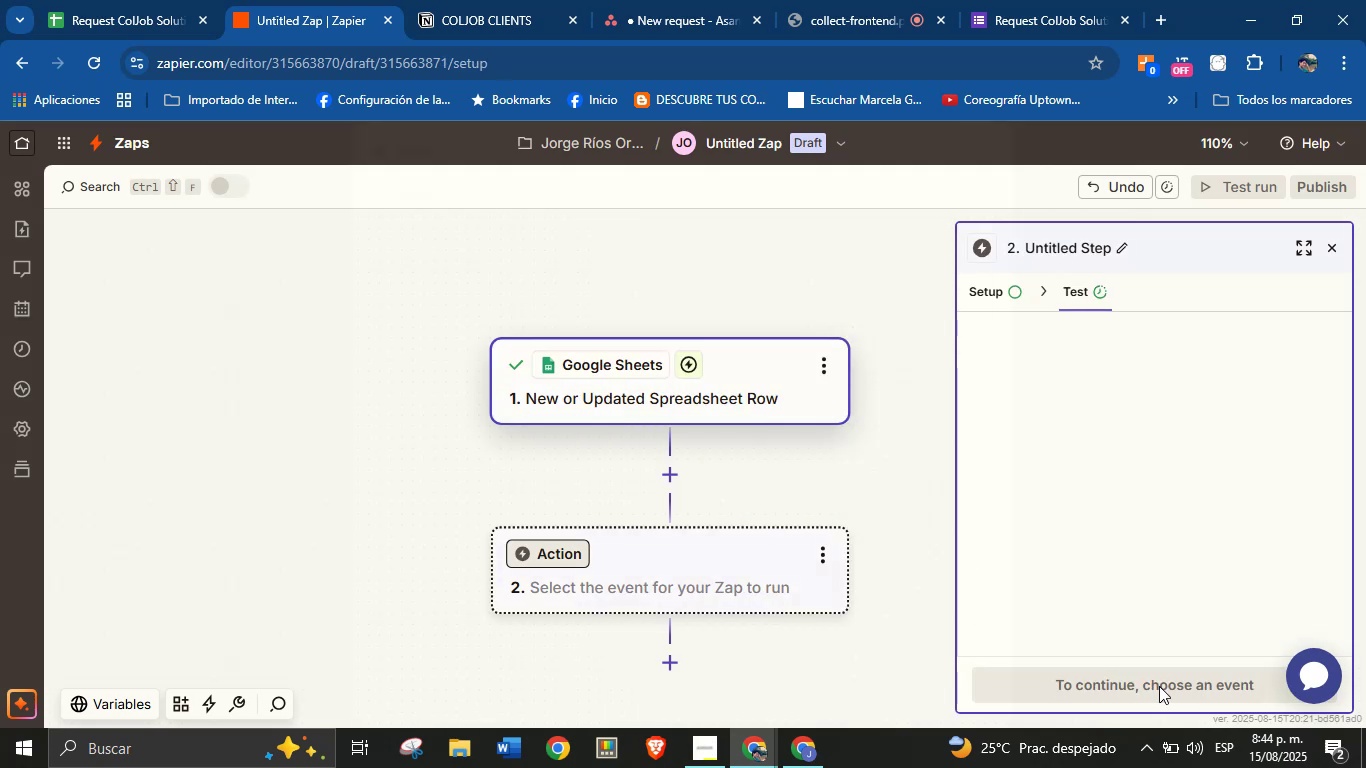 
wait(10.88)
 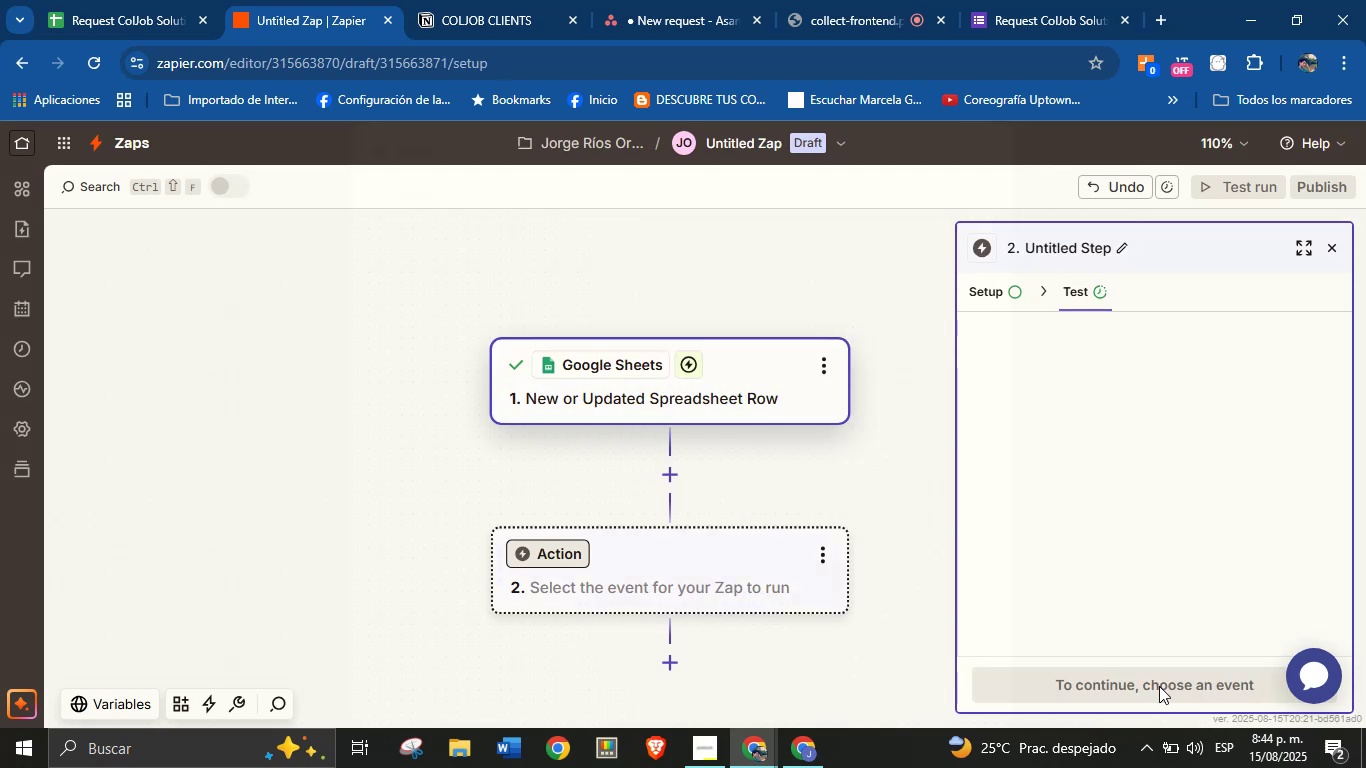 
left_click([834, 334])
 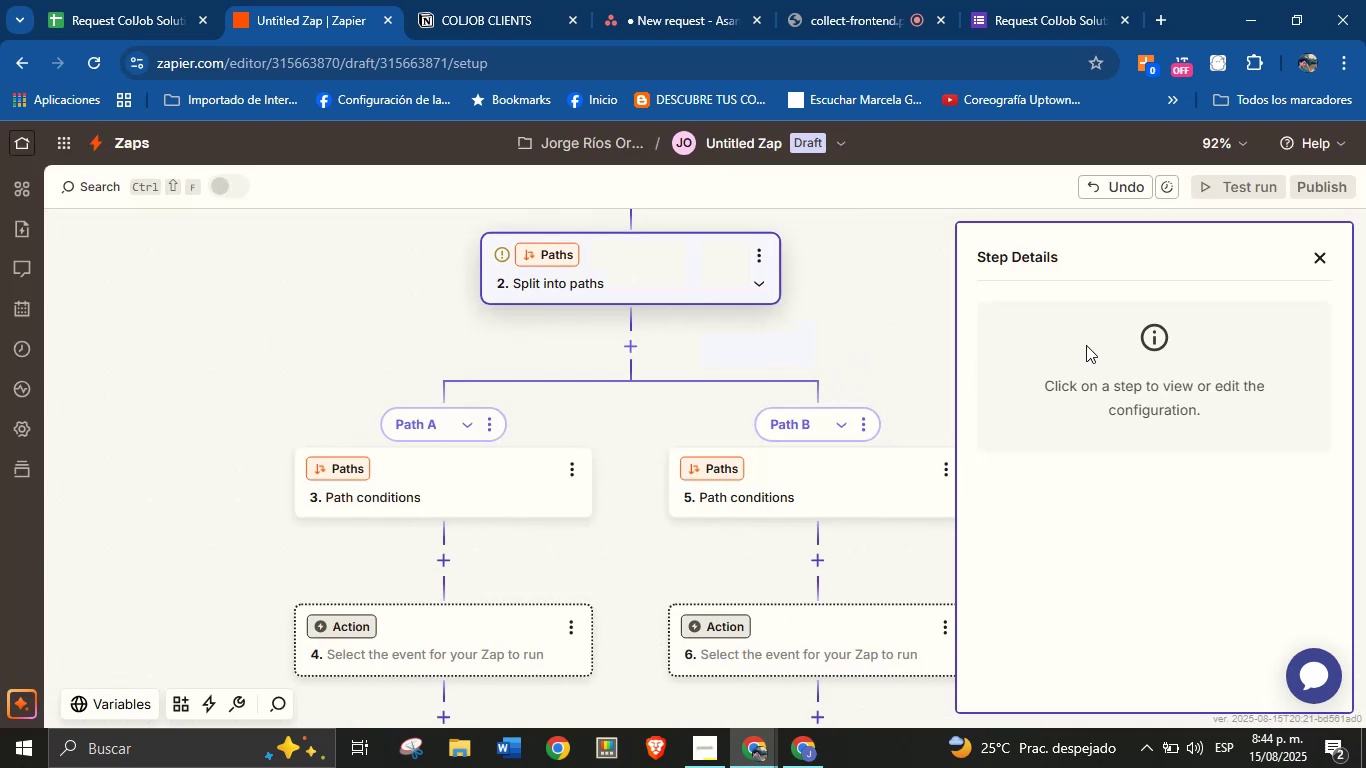 
wait(5.26)
 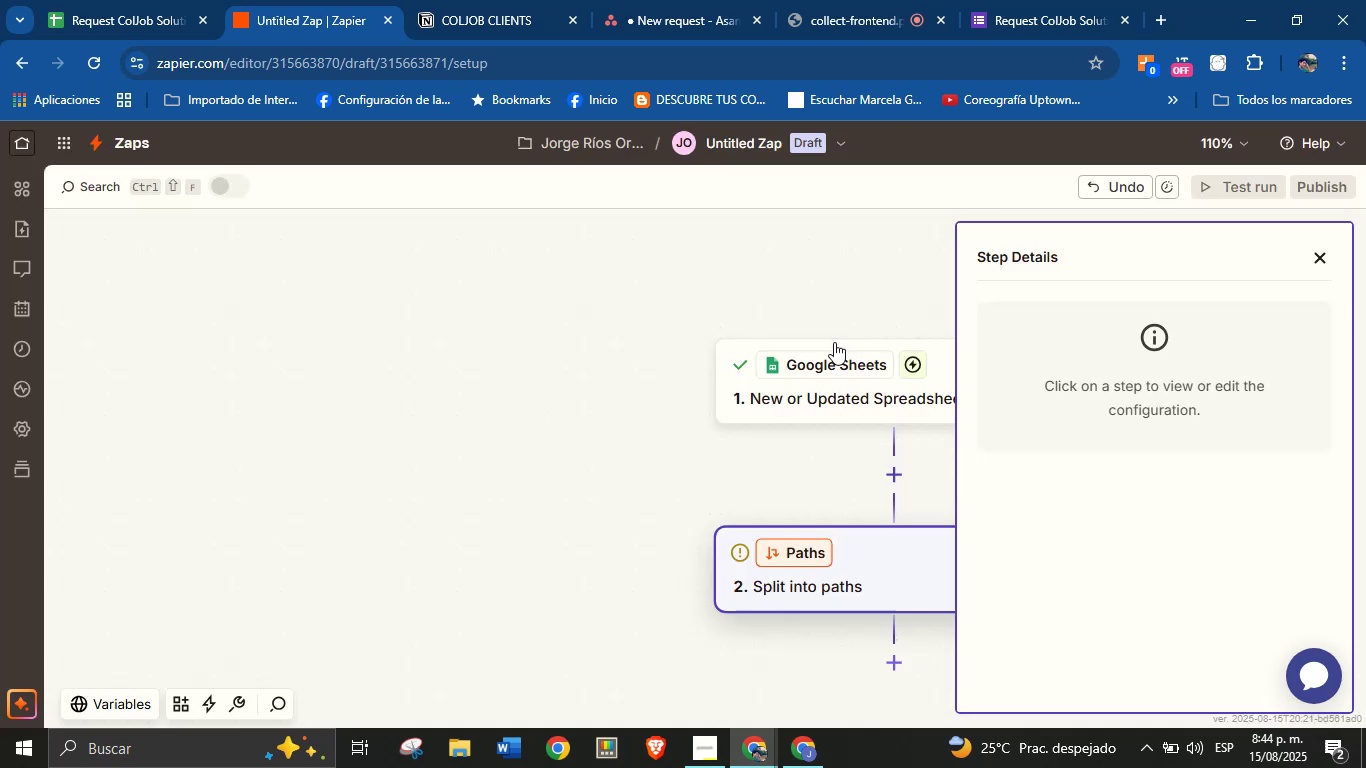 
left_click_drag(start_coordinate=[859, 321], to_coordinate=[850, 377])
 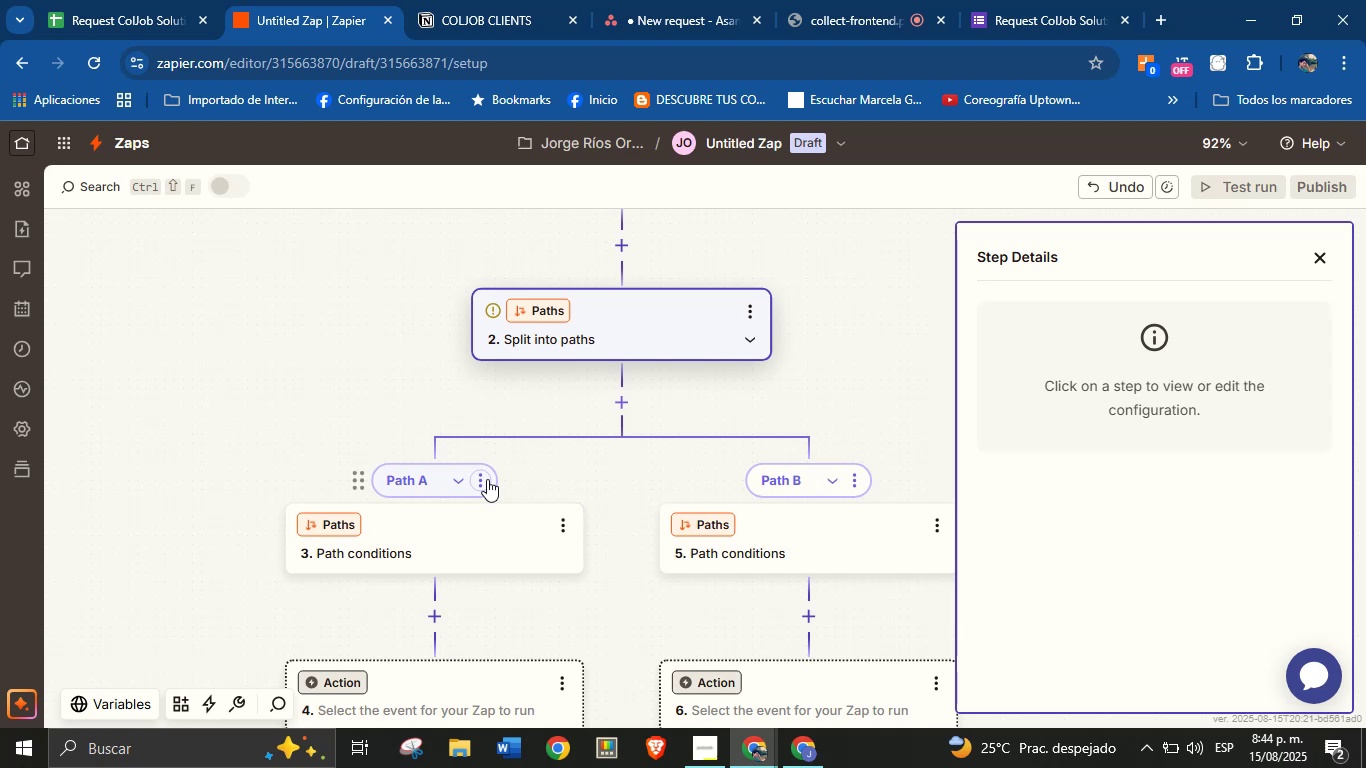 
left_click([486, 479])
 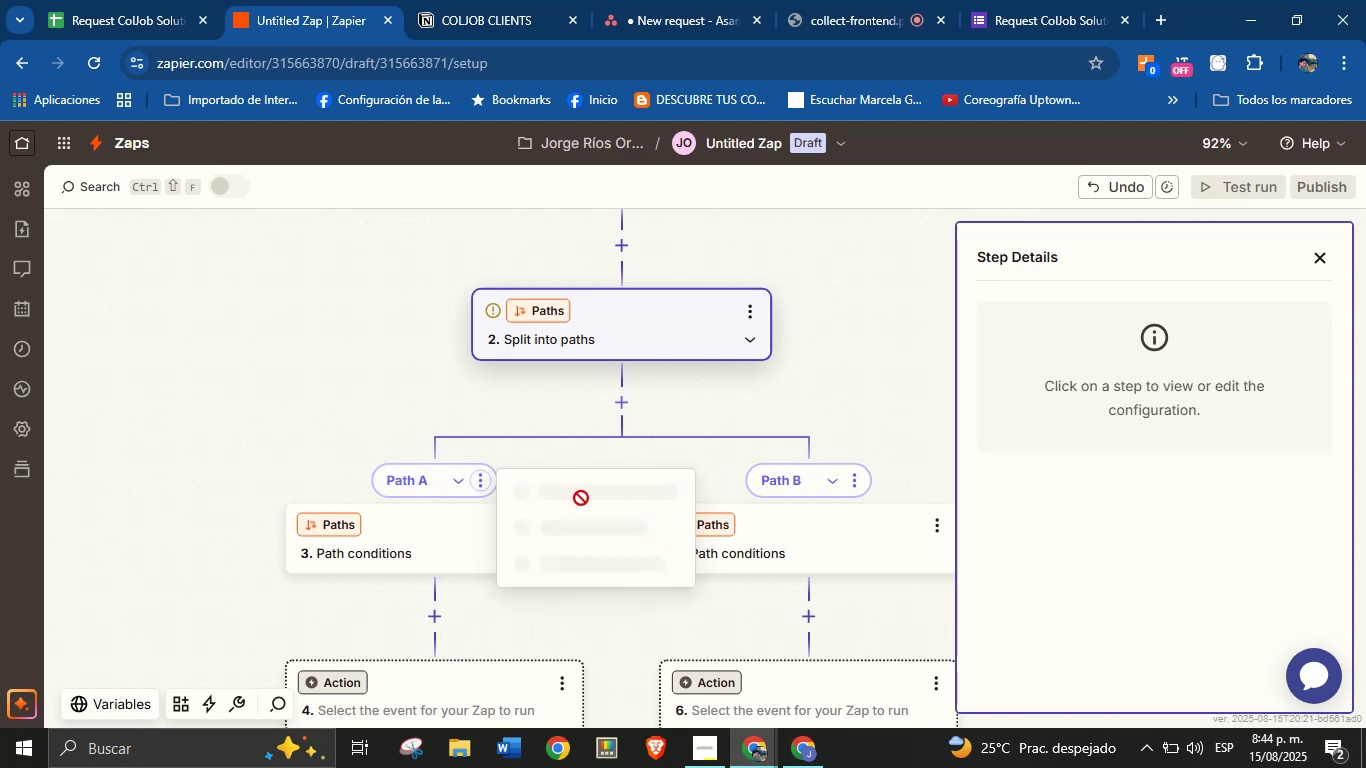 
left_click([584, 497])
 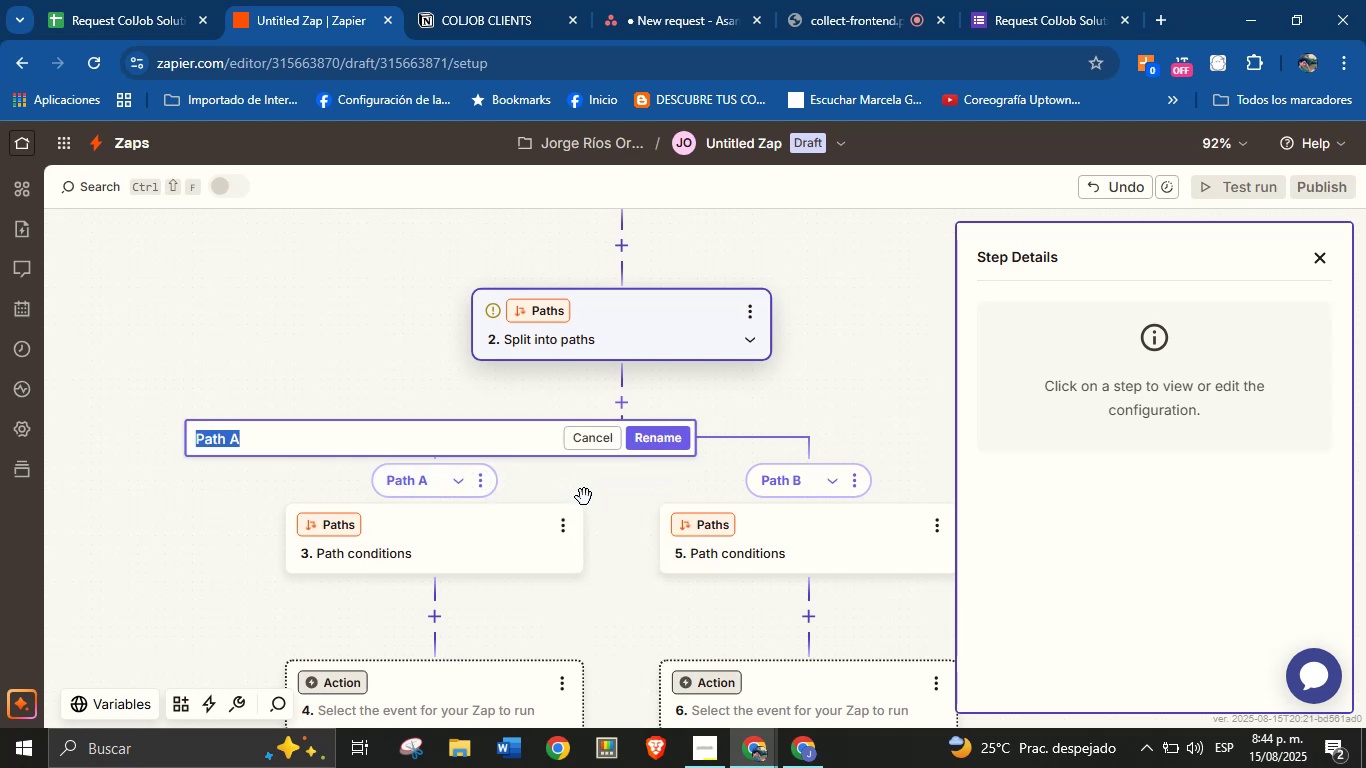 
type(Talent)
 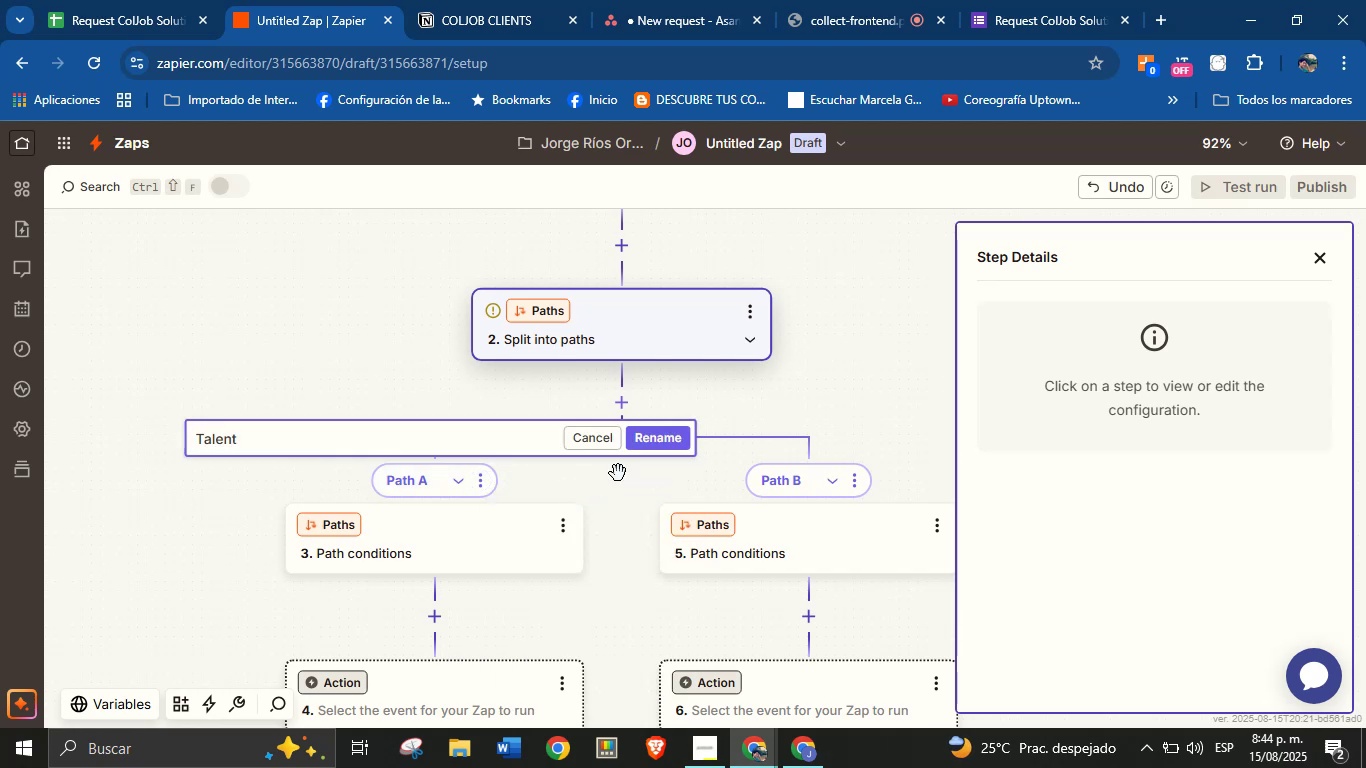 
left_click([657, 442])
 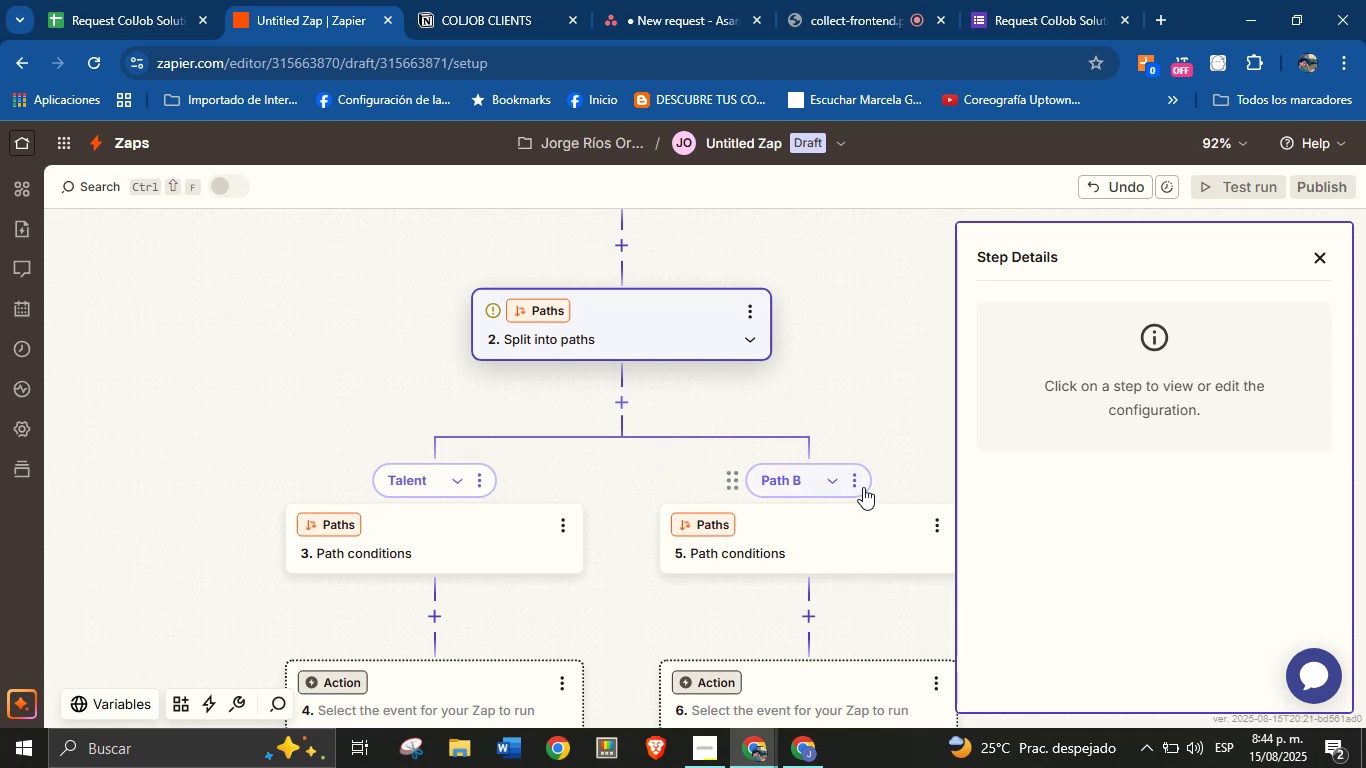 
left_click([858, 484])
 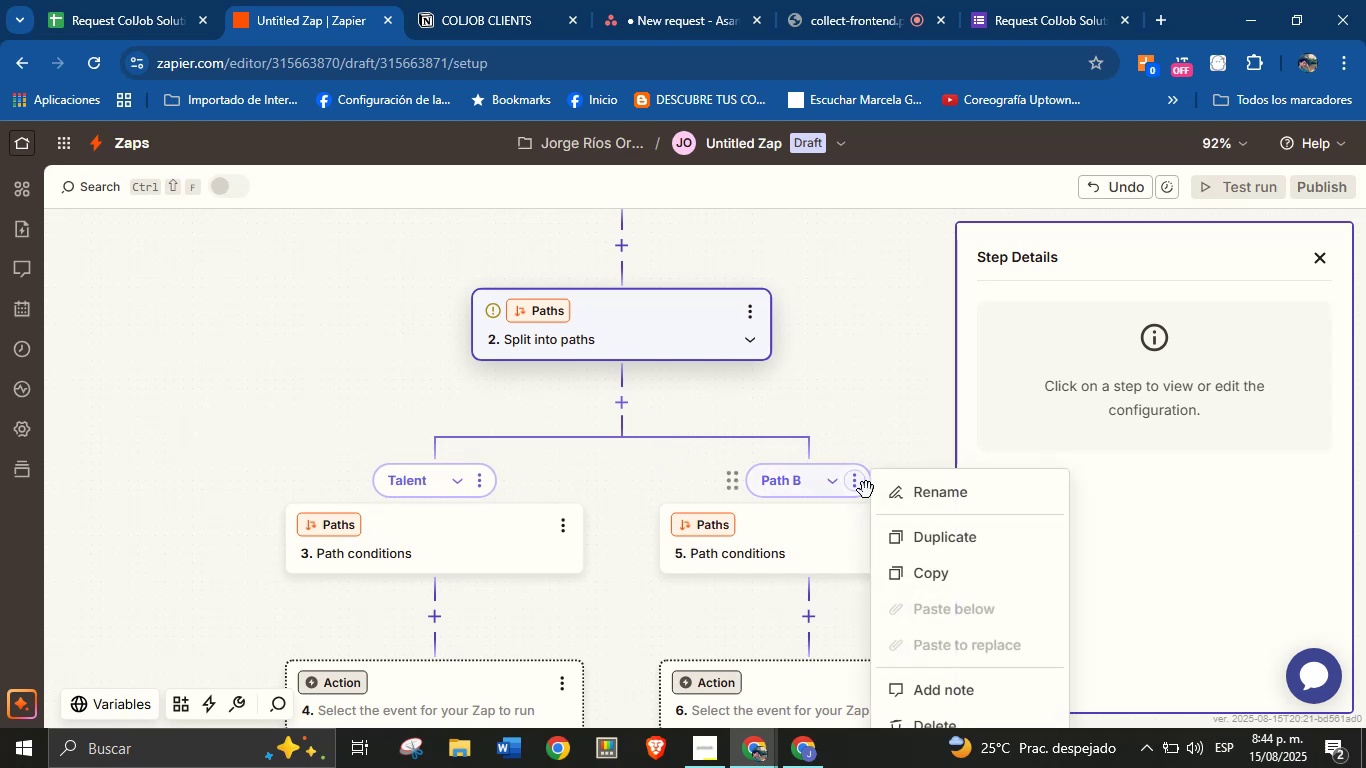 
left_click([923, 501])
 